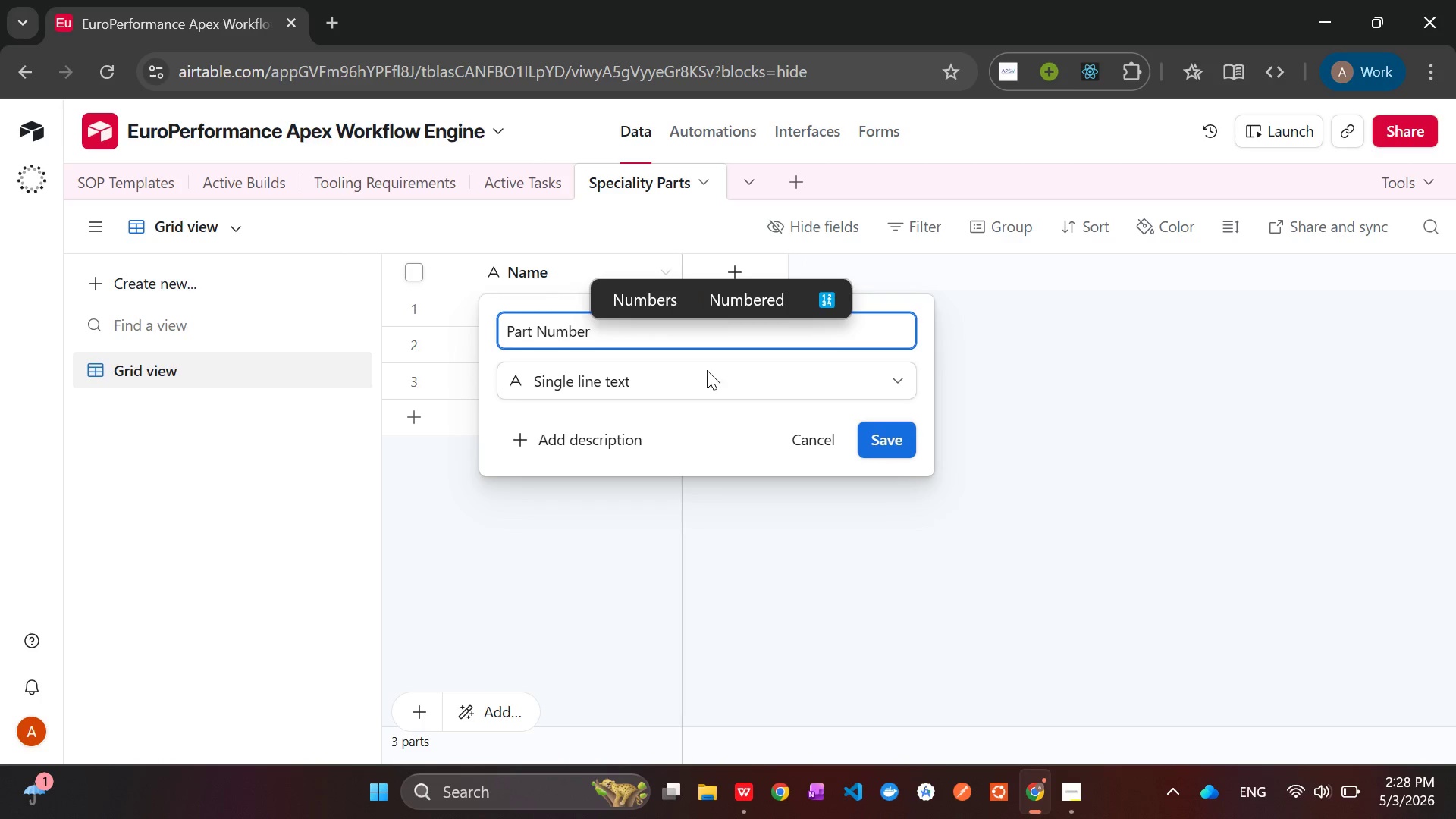 
left_click([886, 433])
 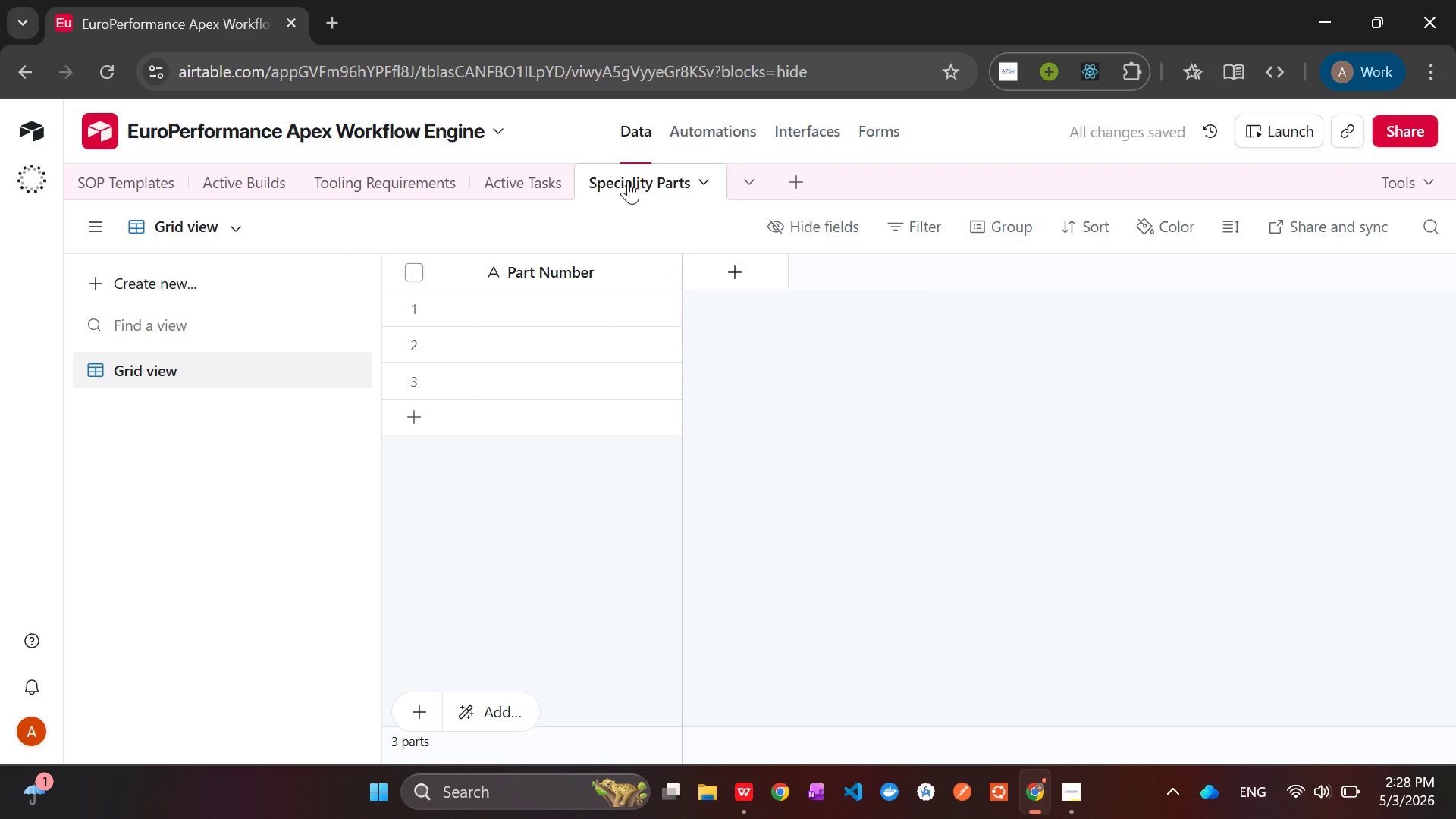 
left_click_drag(start_coordinate=[628, 178], to_coordinate=[516, 182])
 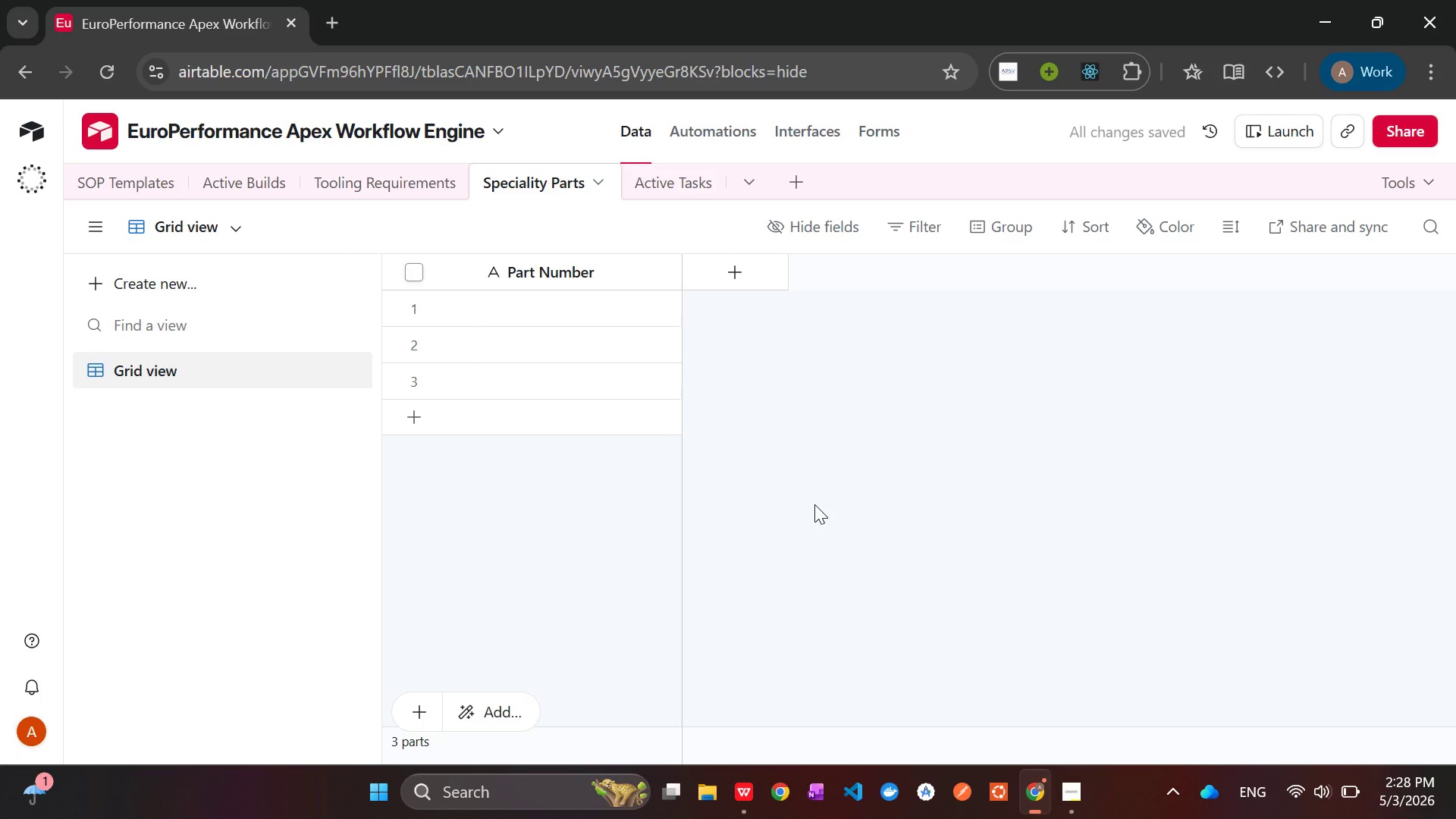 
wait(9.55)
 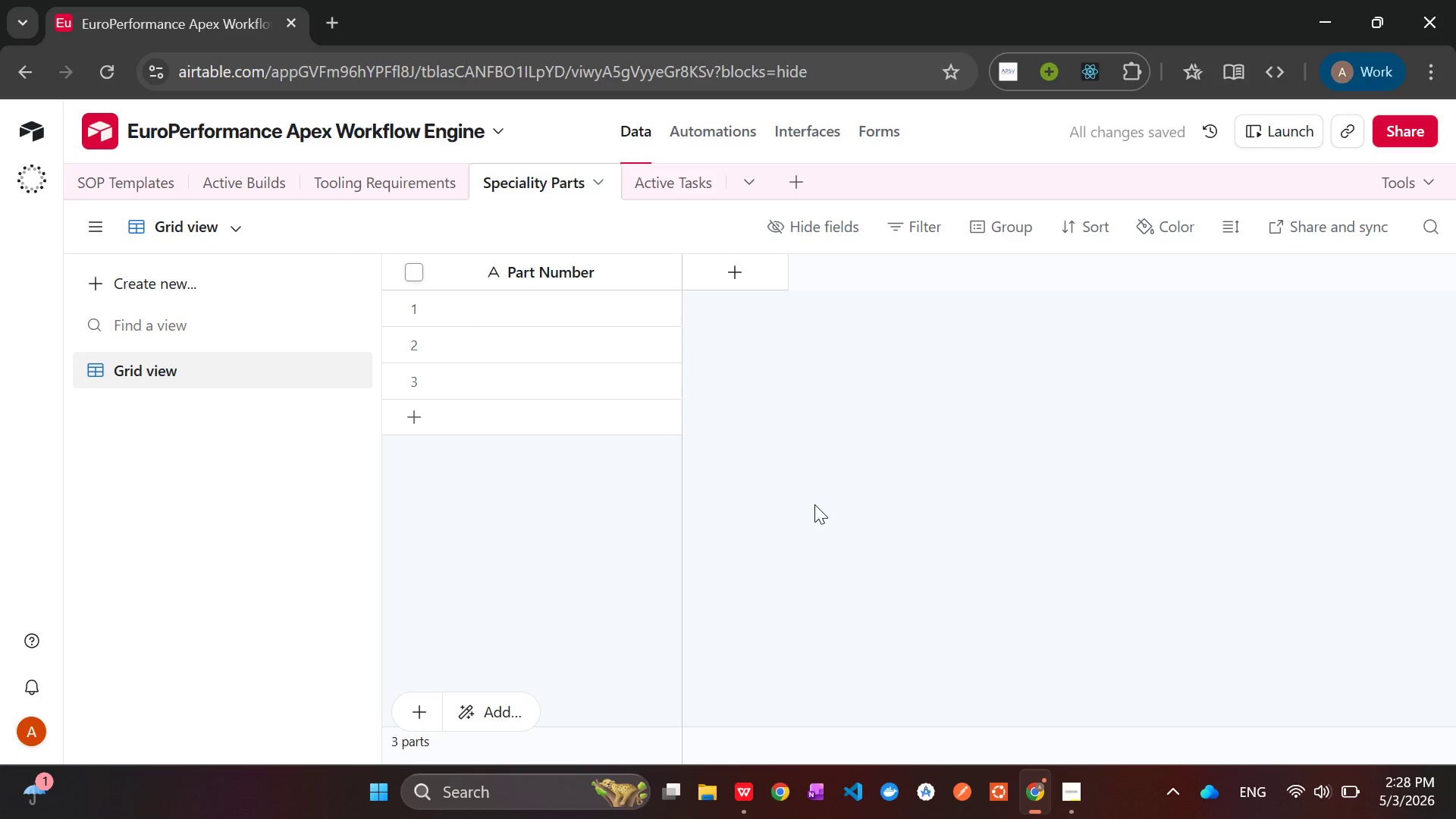 
left_click([745, 261])
 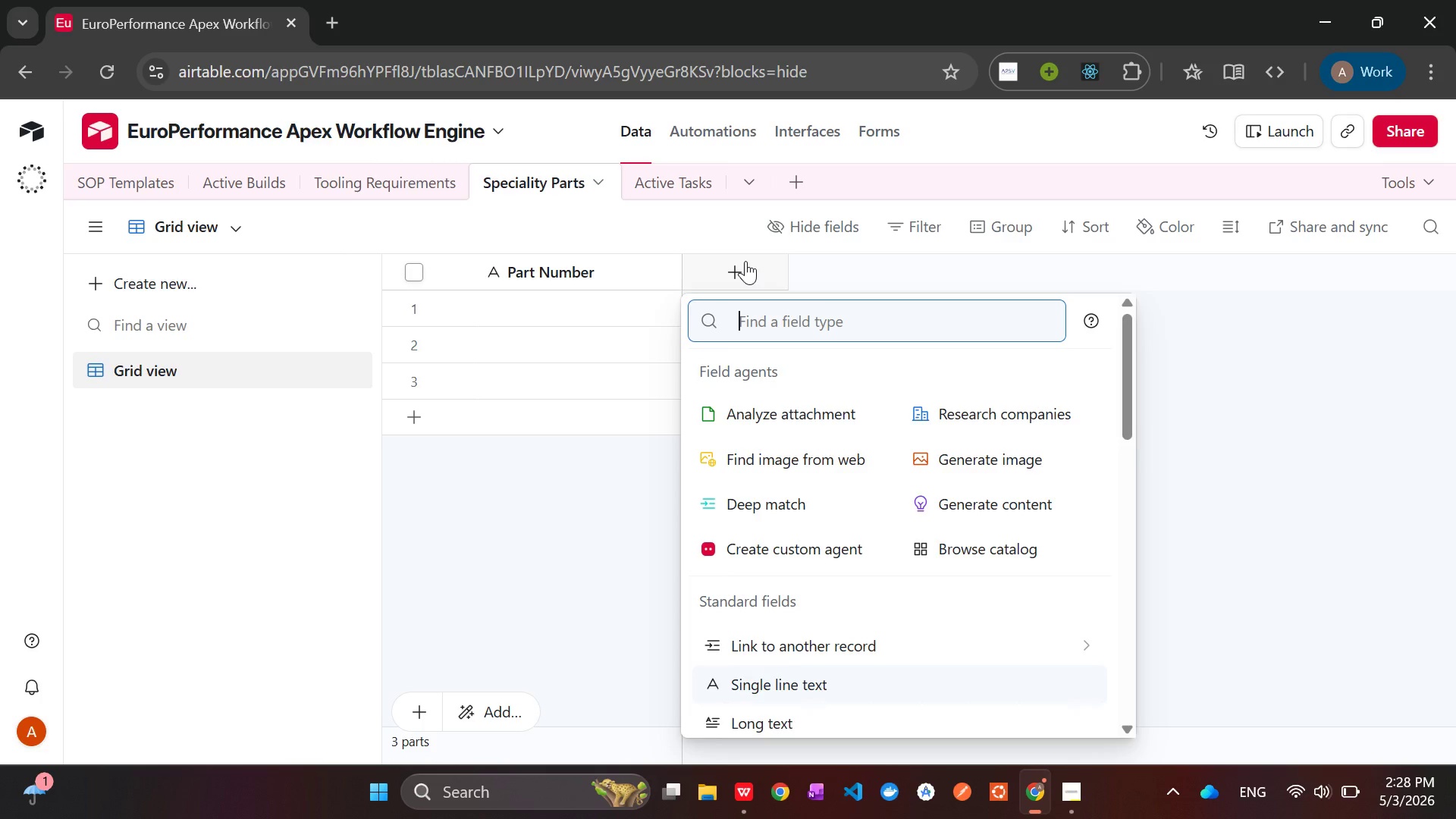 
type(sing)
 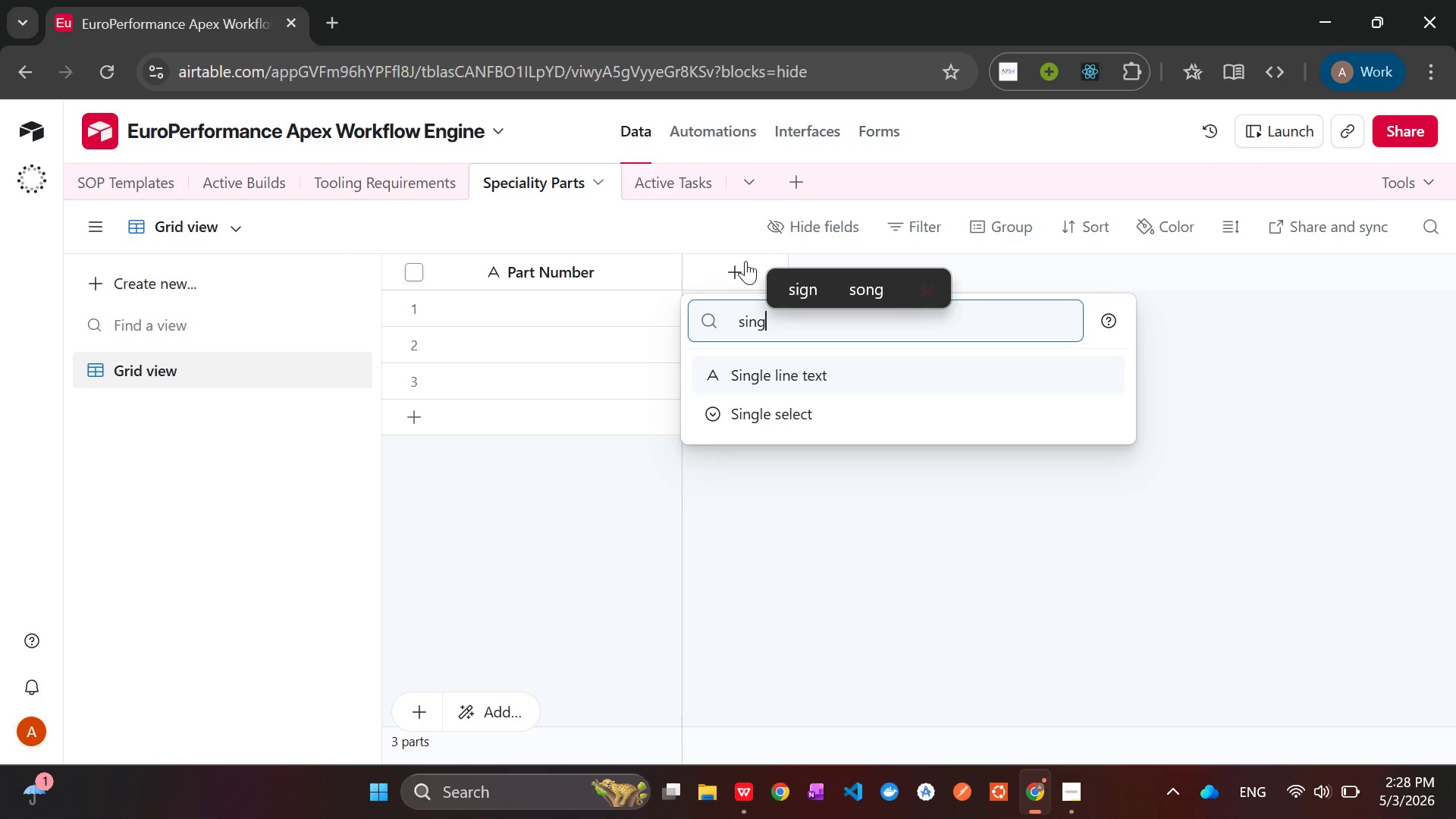 
key(Enter)
 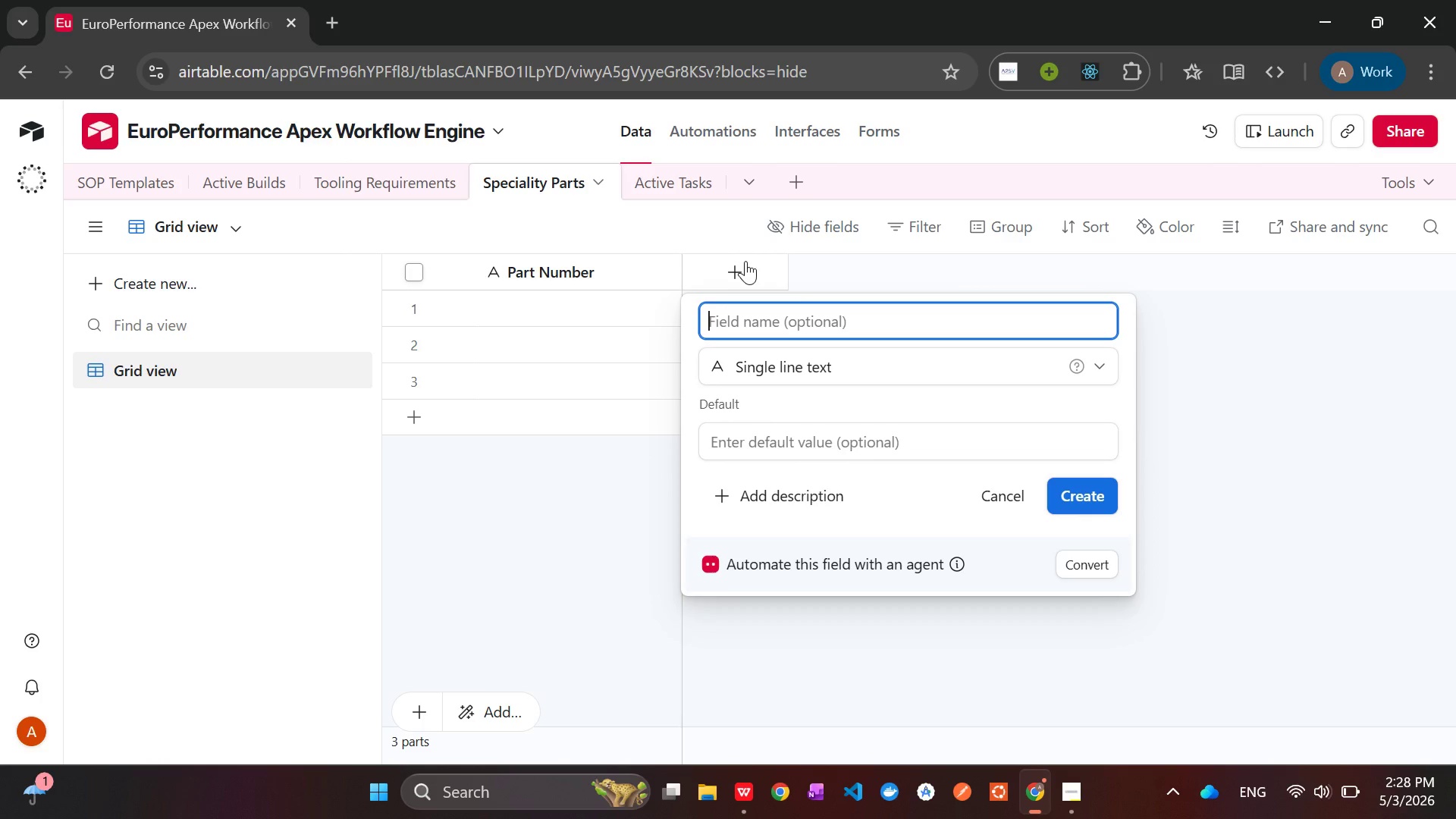 
type(Part Description)
 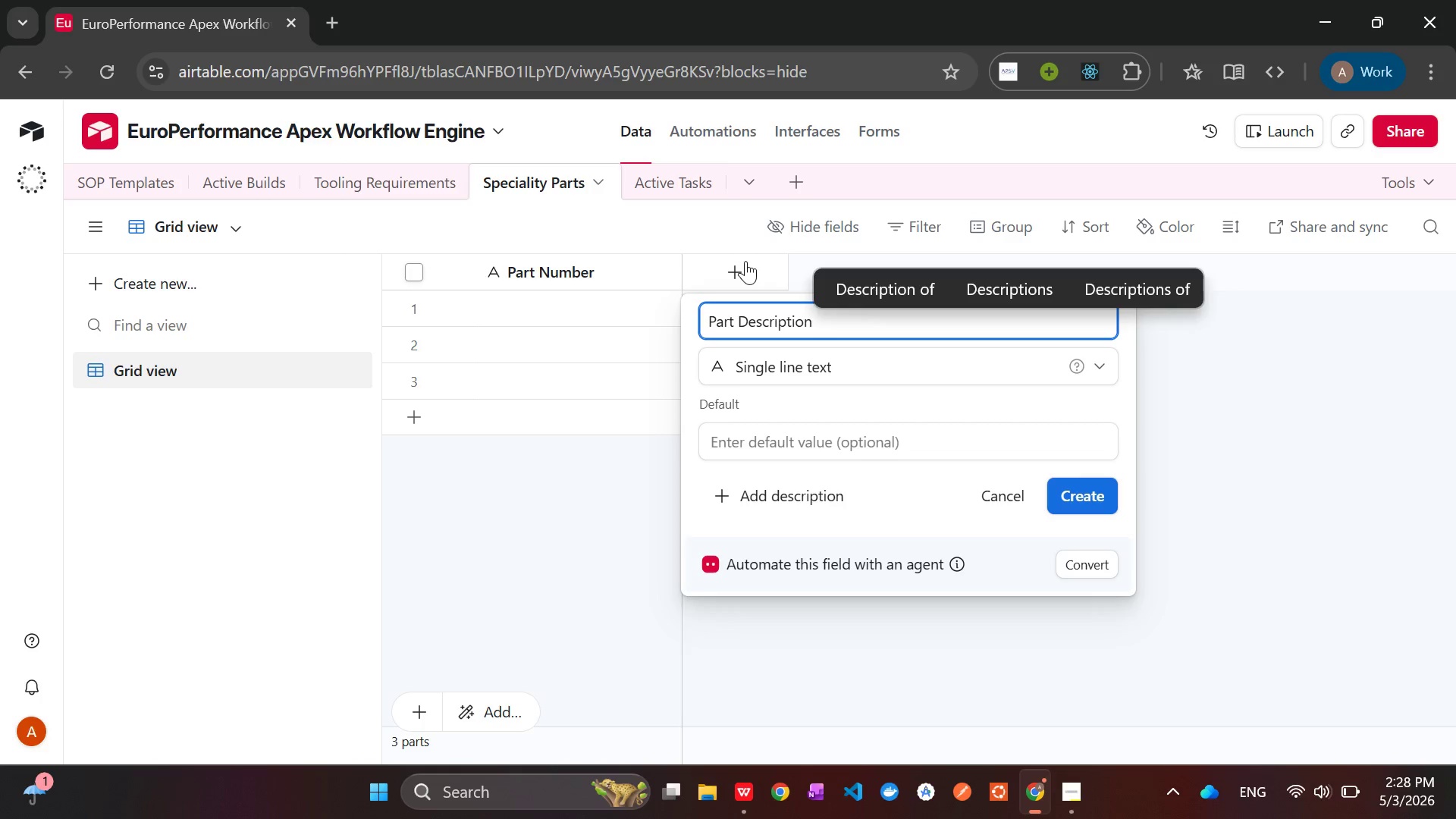 
wait(12.02)
 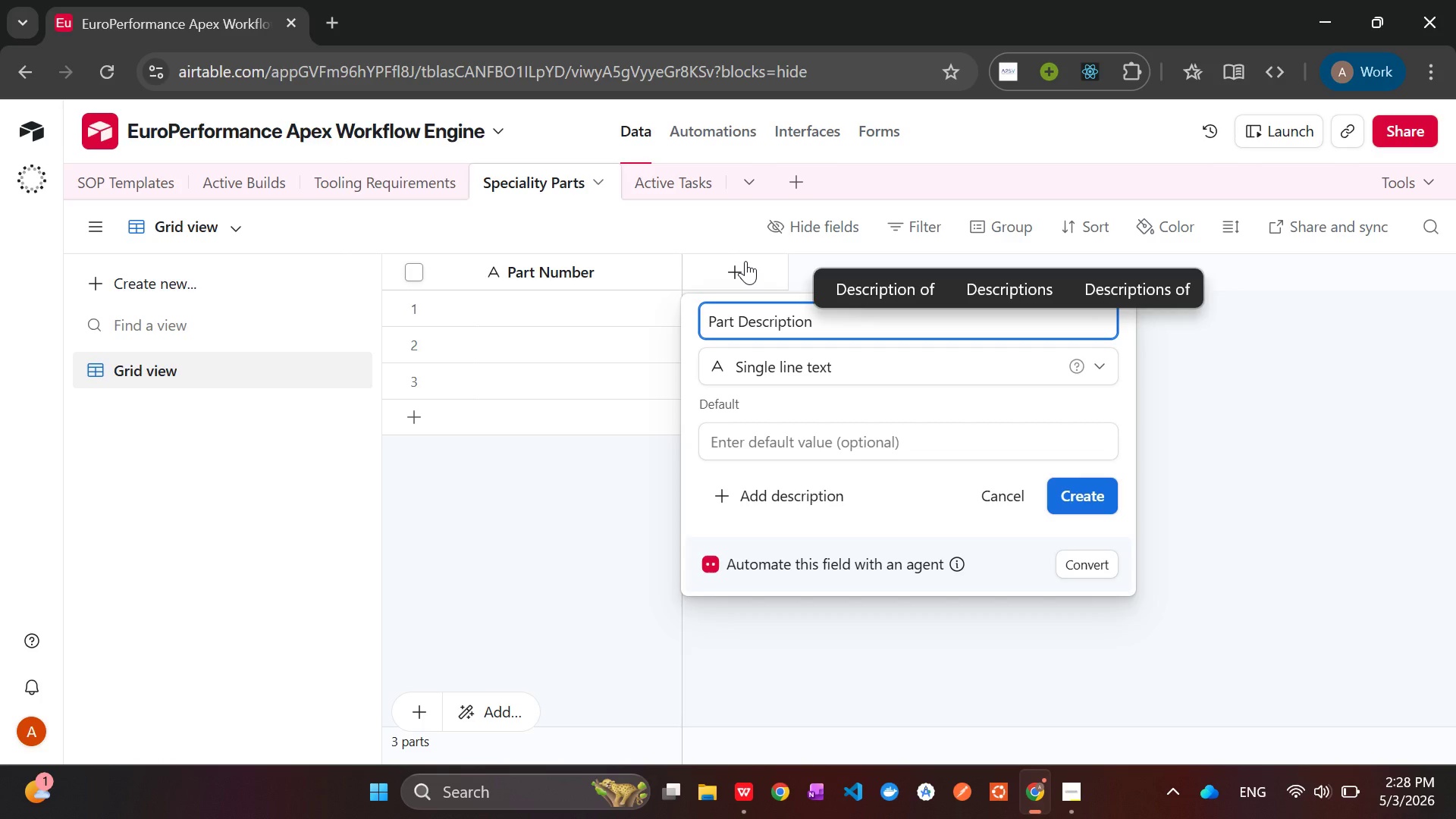 
key(Enter)
 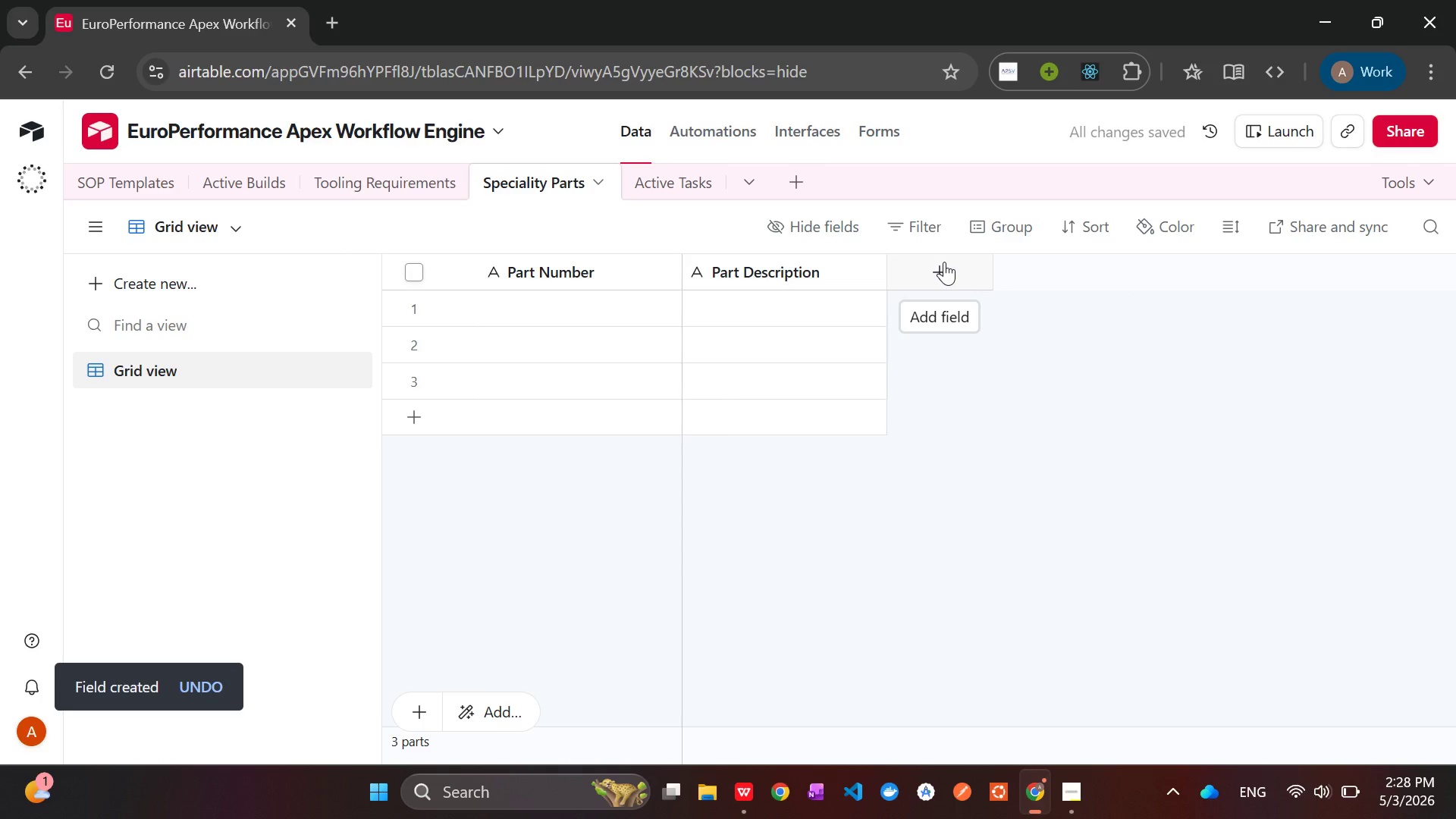 
left_click([944, 262])
 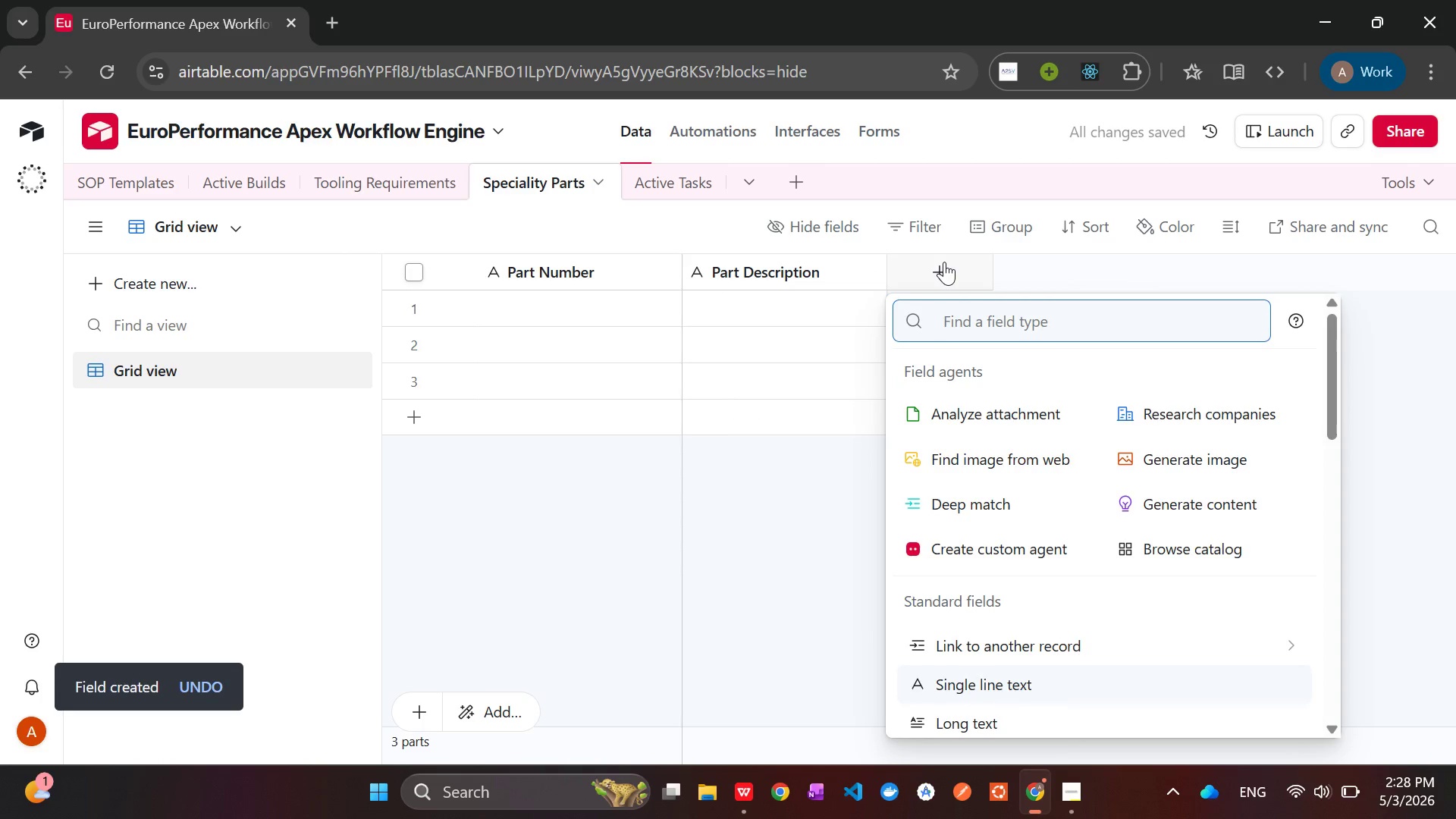 
type(mu)
 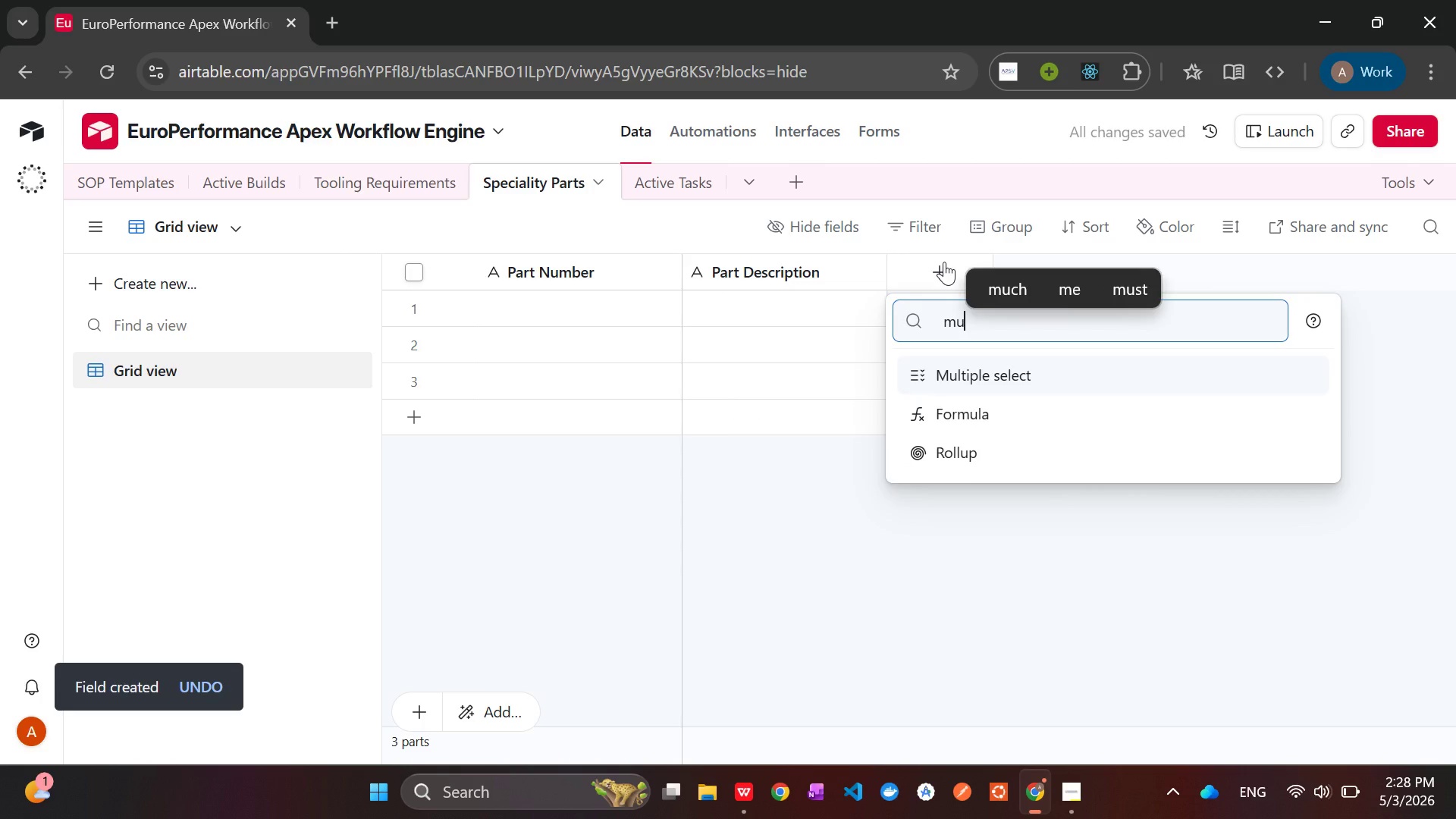 
key(Enter)
 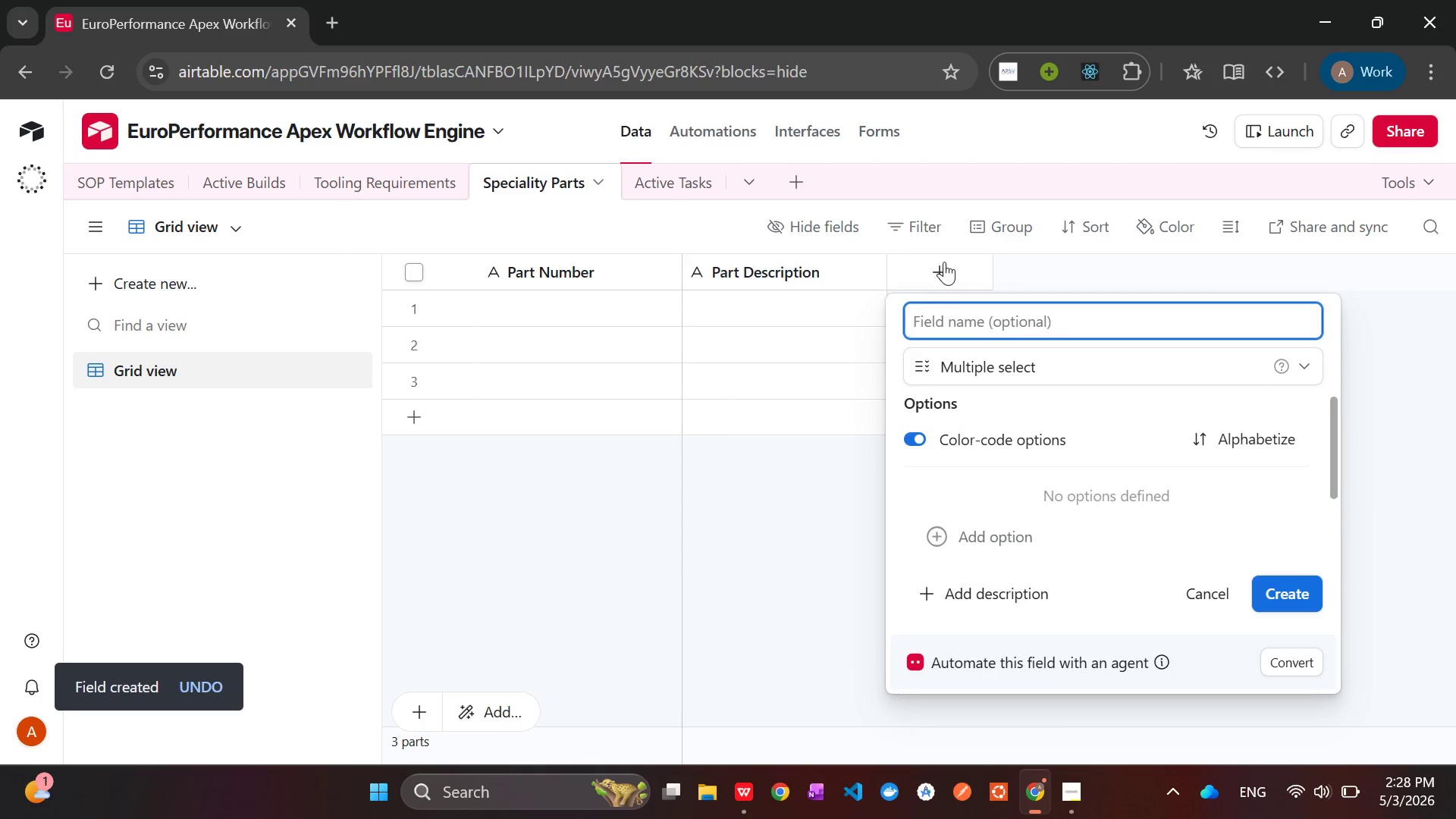 
type(Required for Builed Type)
 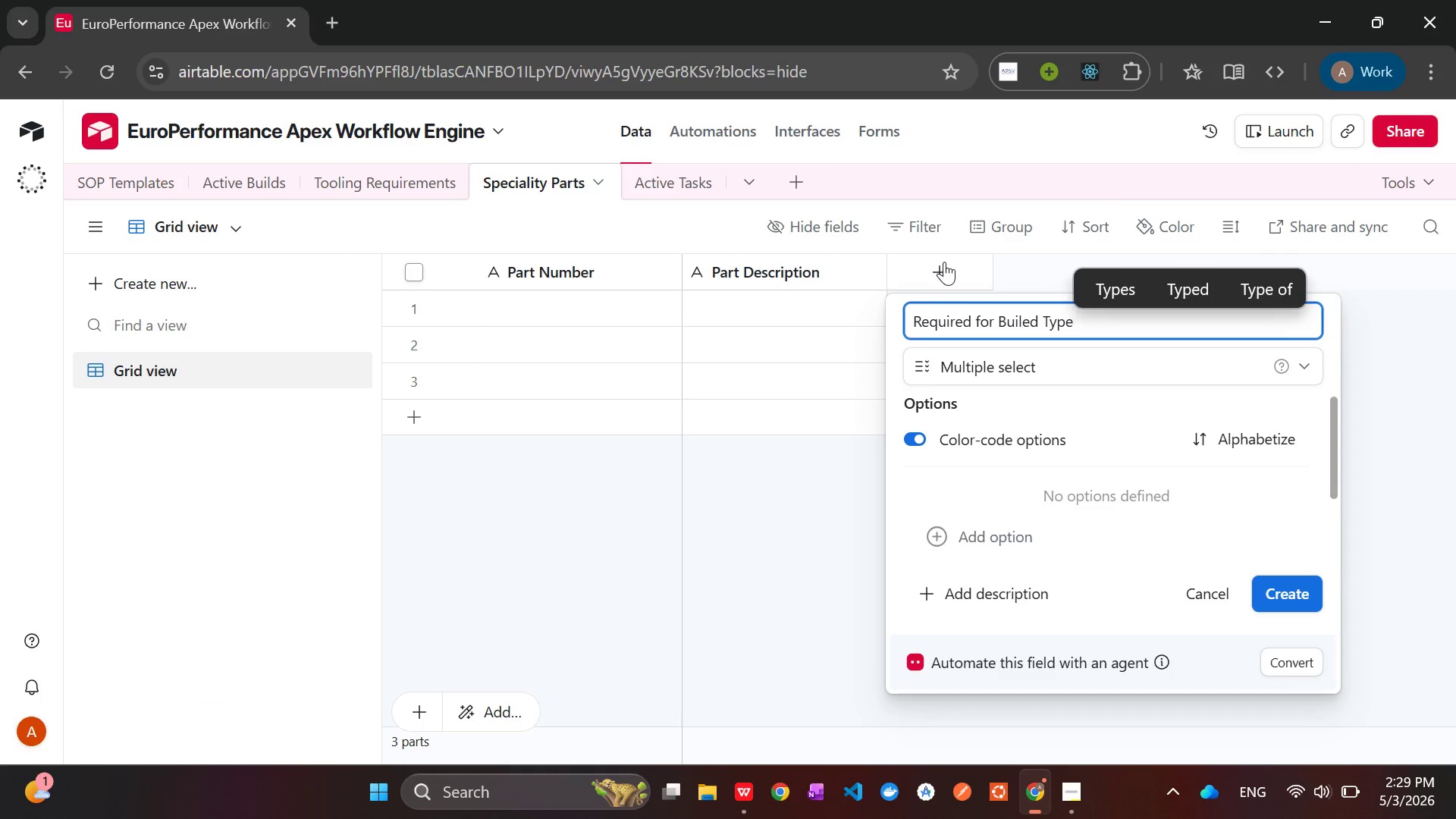 
key(Enter)
 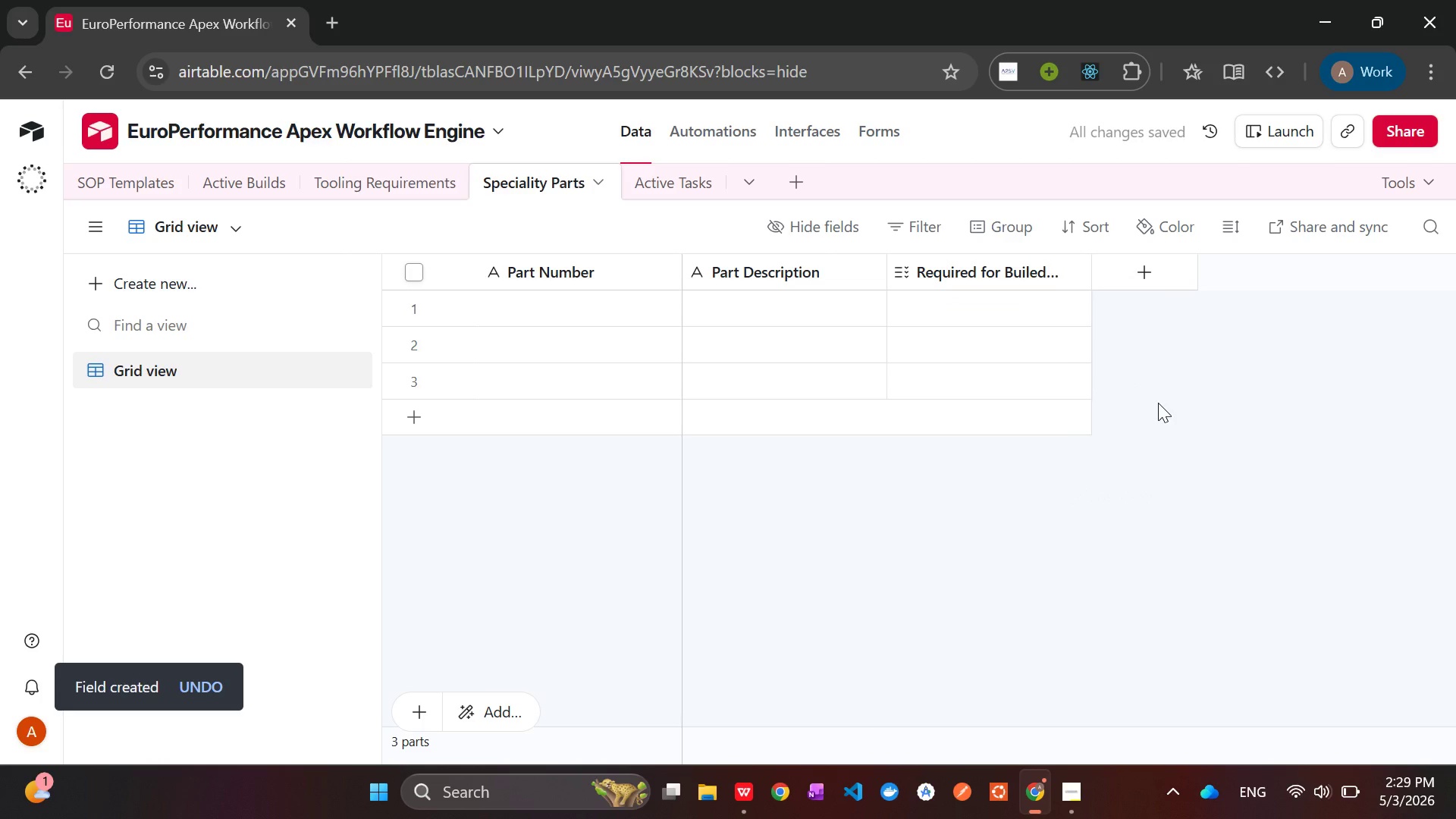 
wait(6.62)
 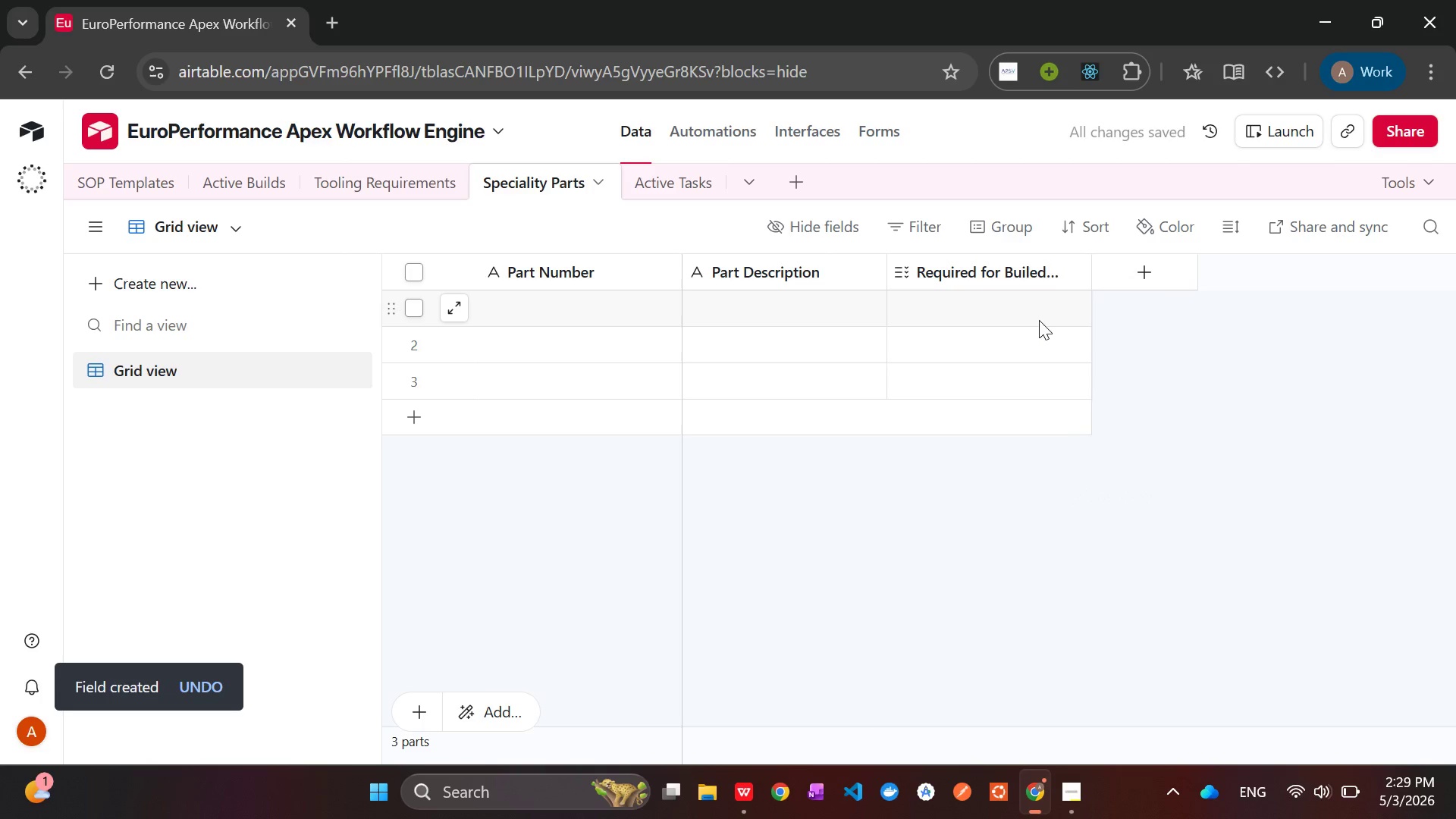 
mouse_move([684, 366])
 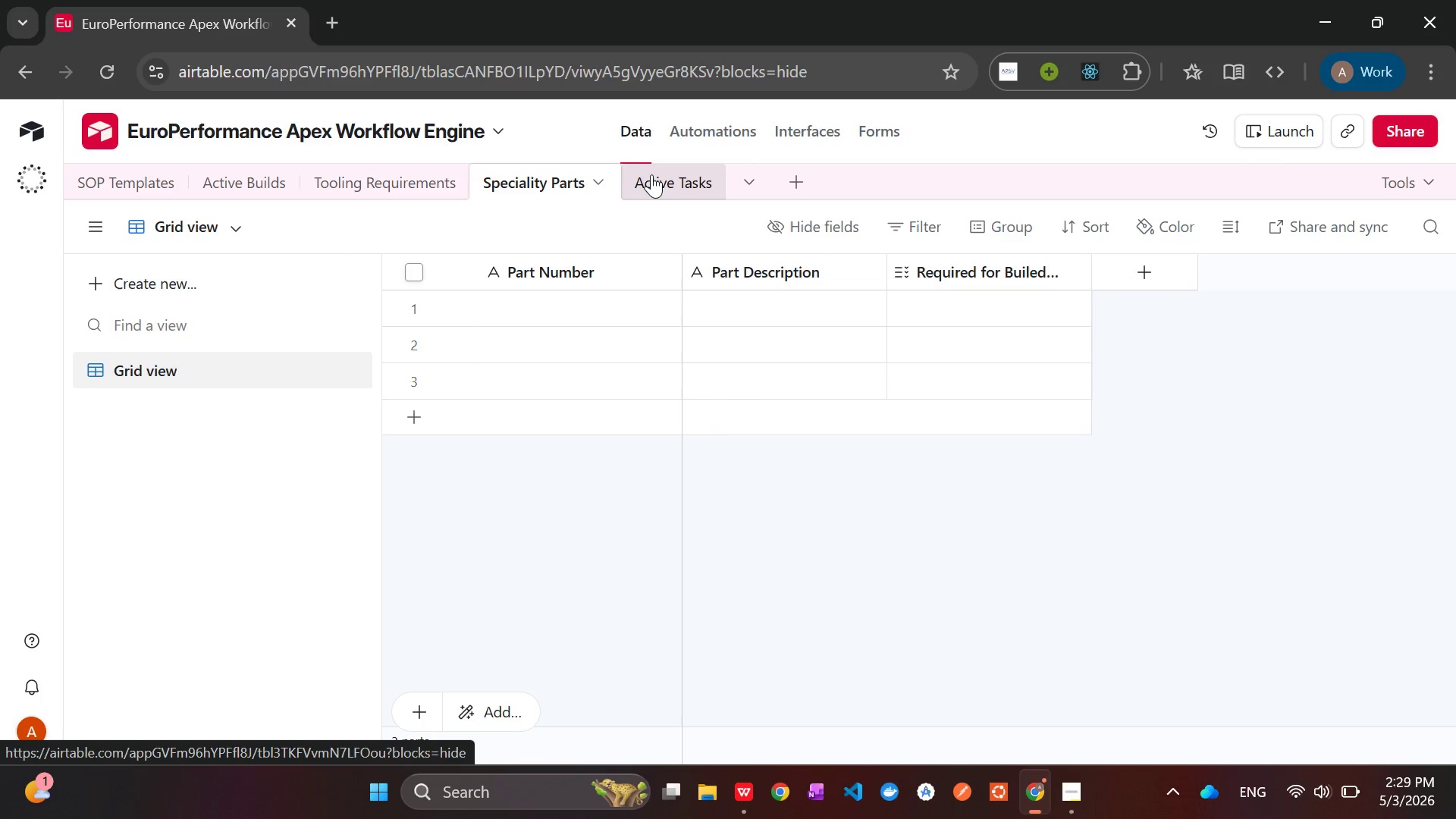 
wait(5.59)
 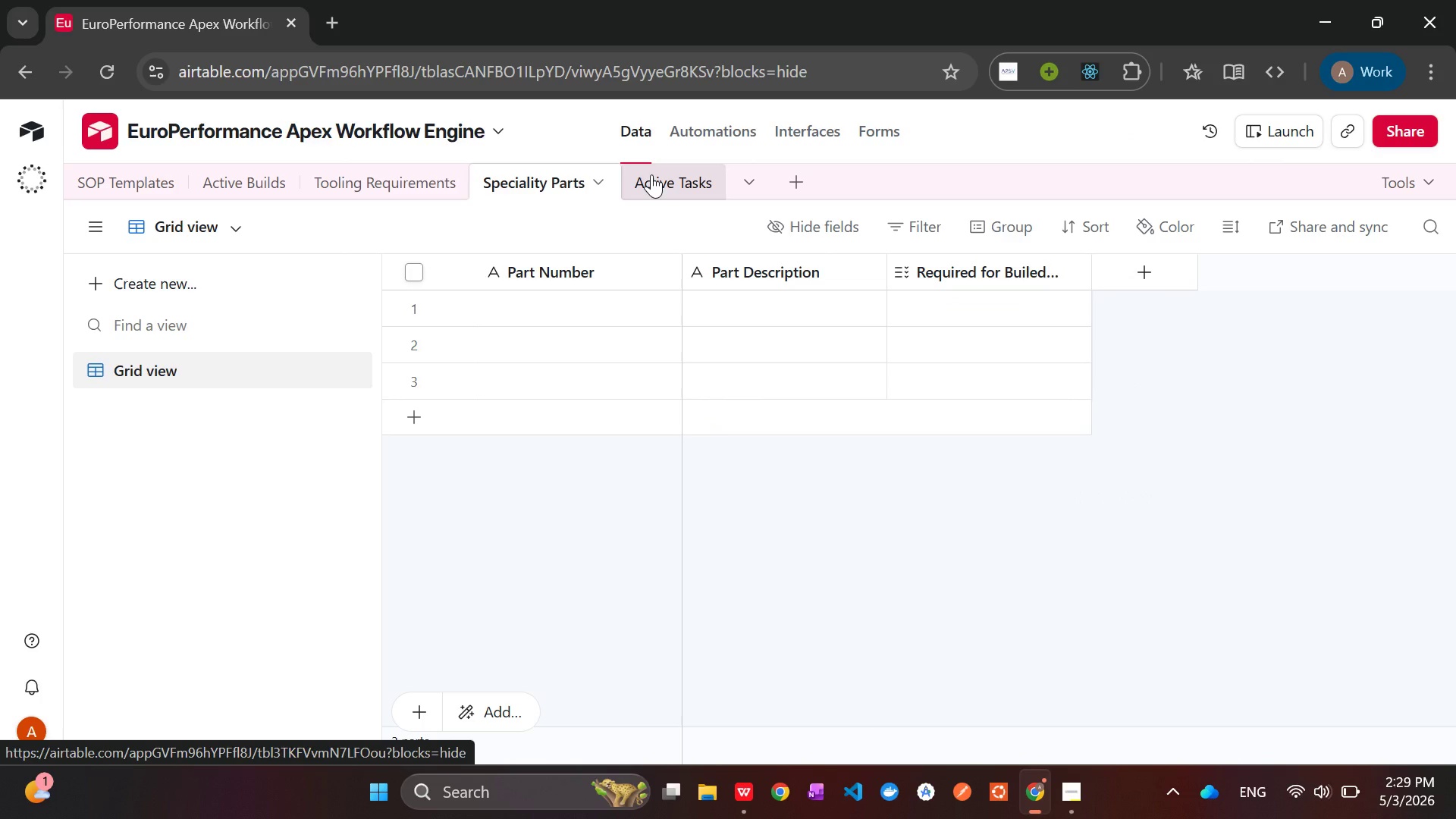 
left_click([653, 175])
 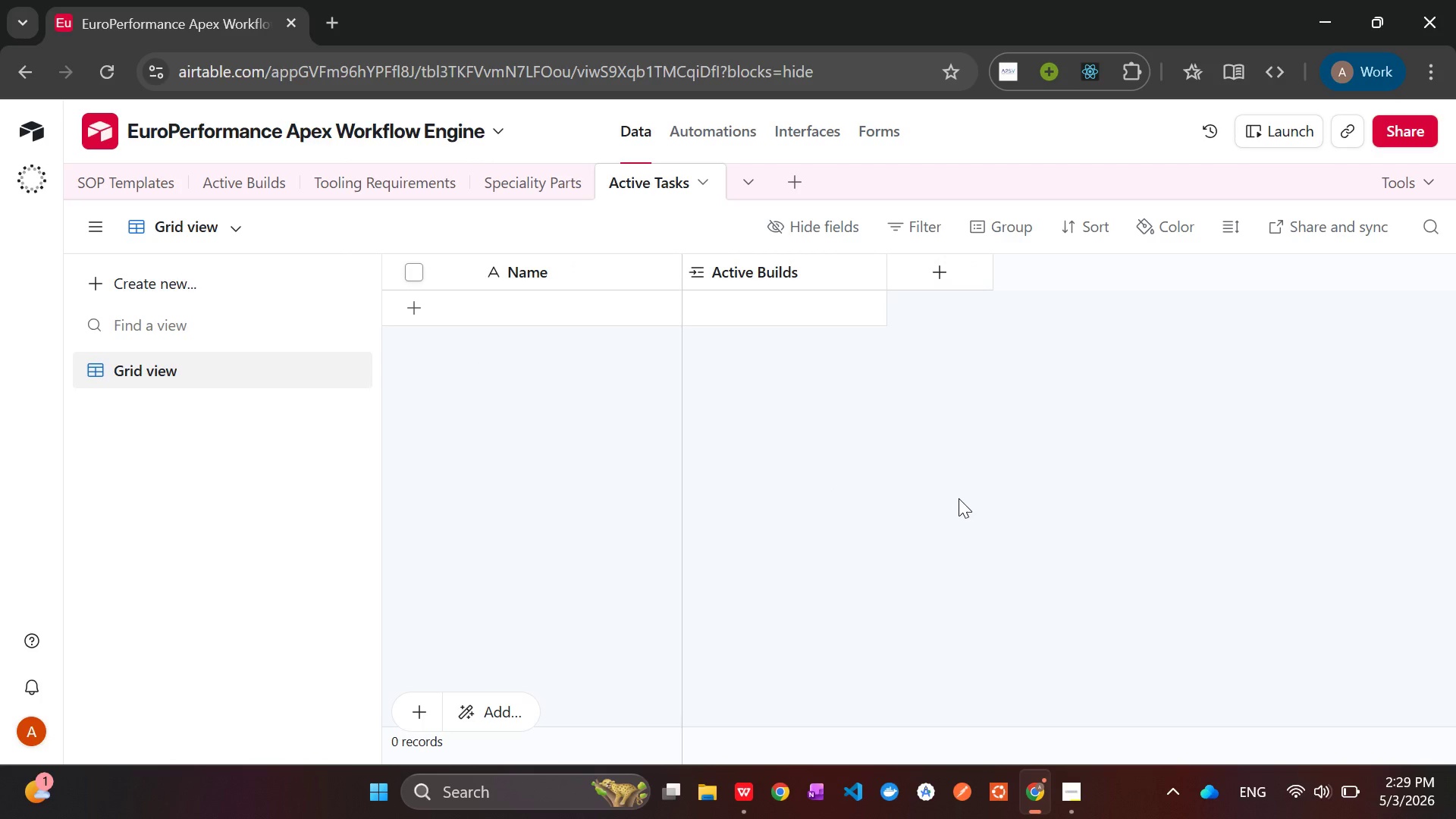 
wait(15.06)
 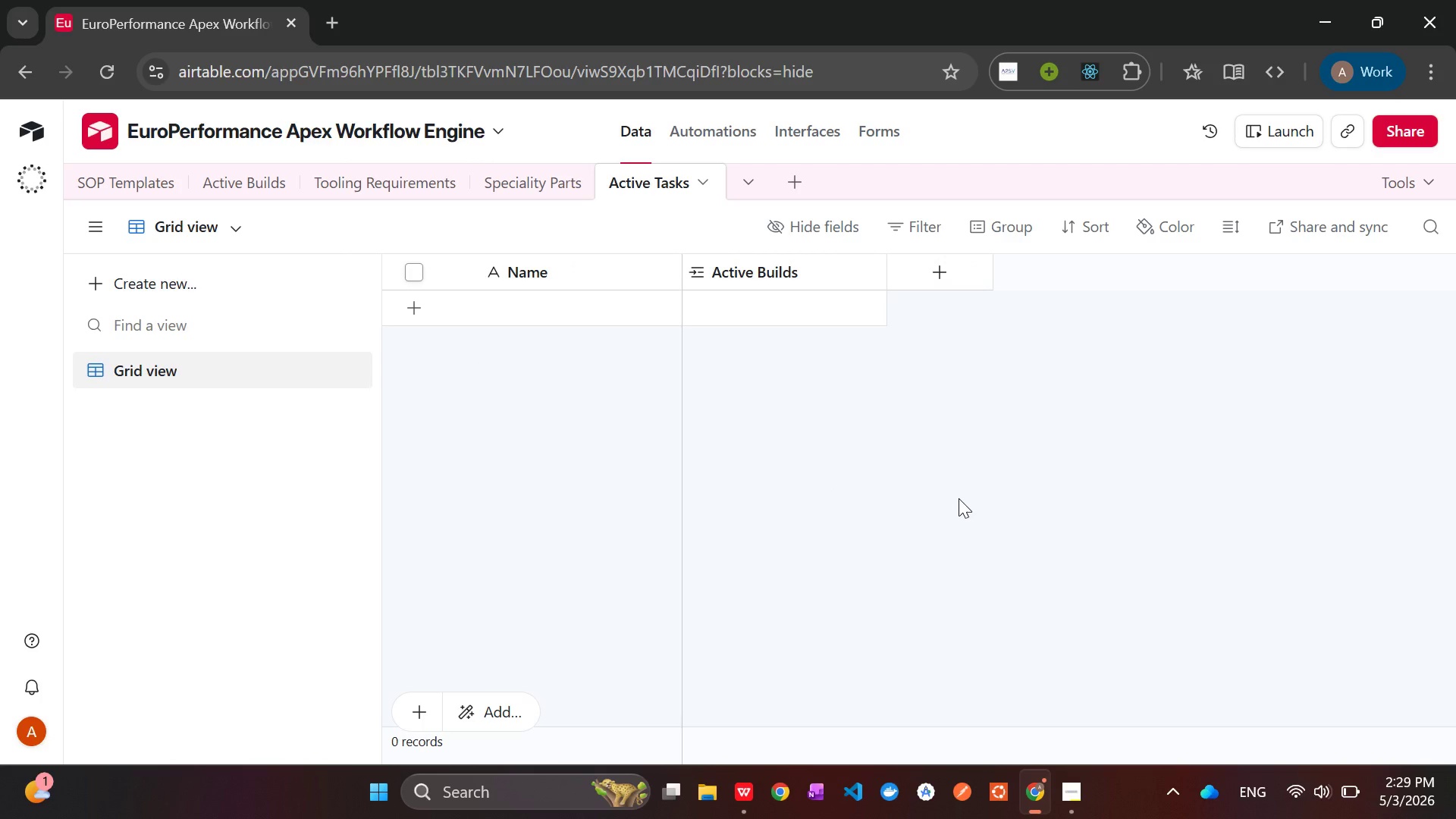 
mouse_move([808, 273])
 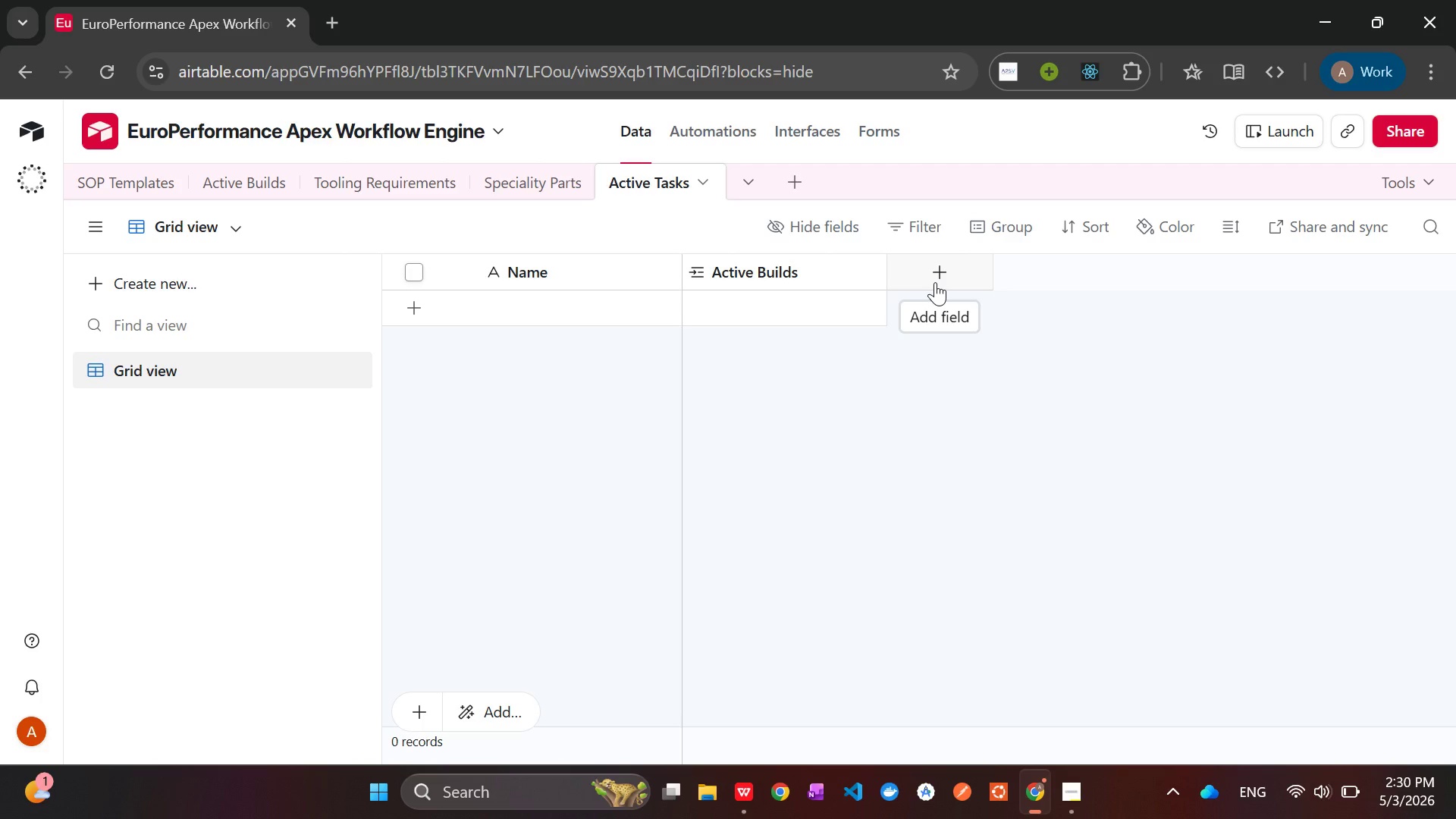 
wait(38.98)
 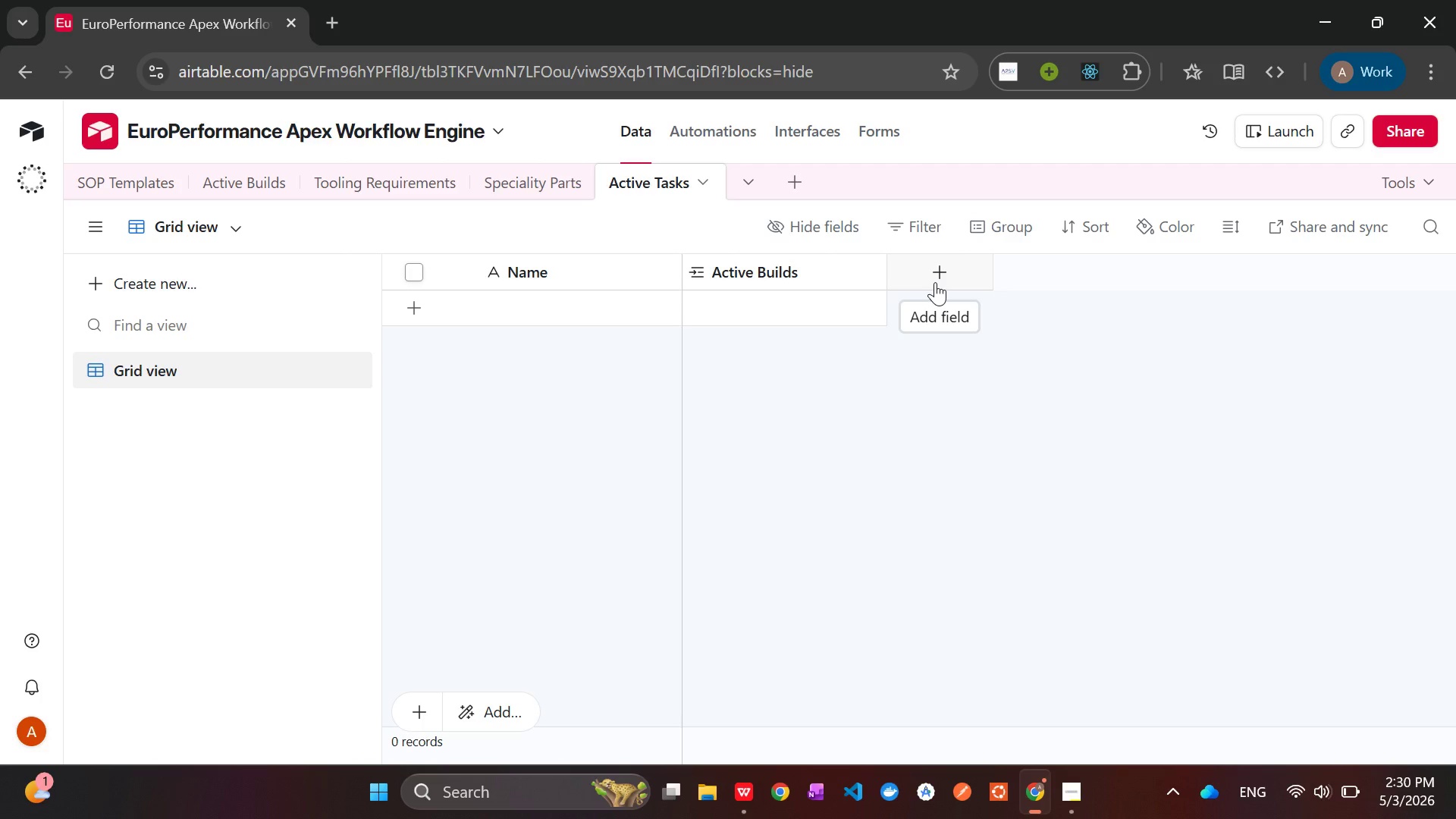 
right_click([931, 281])
 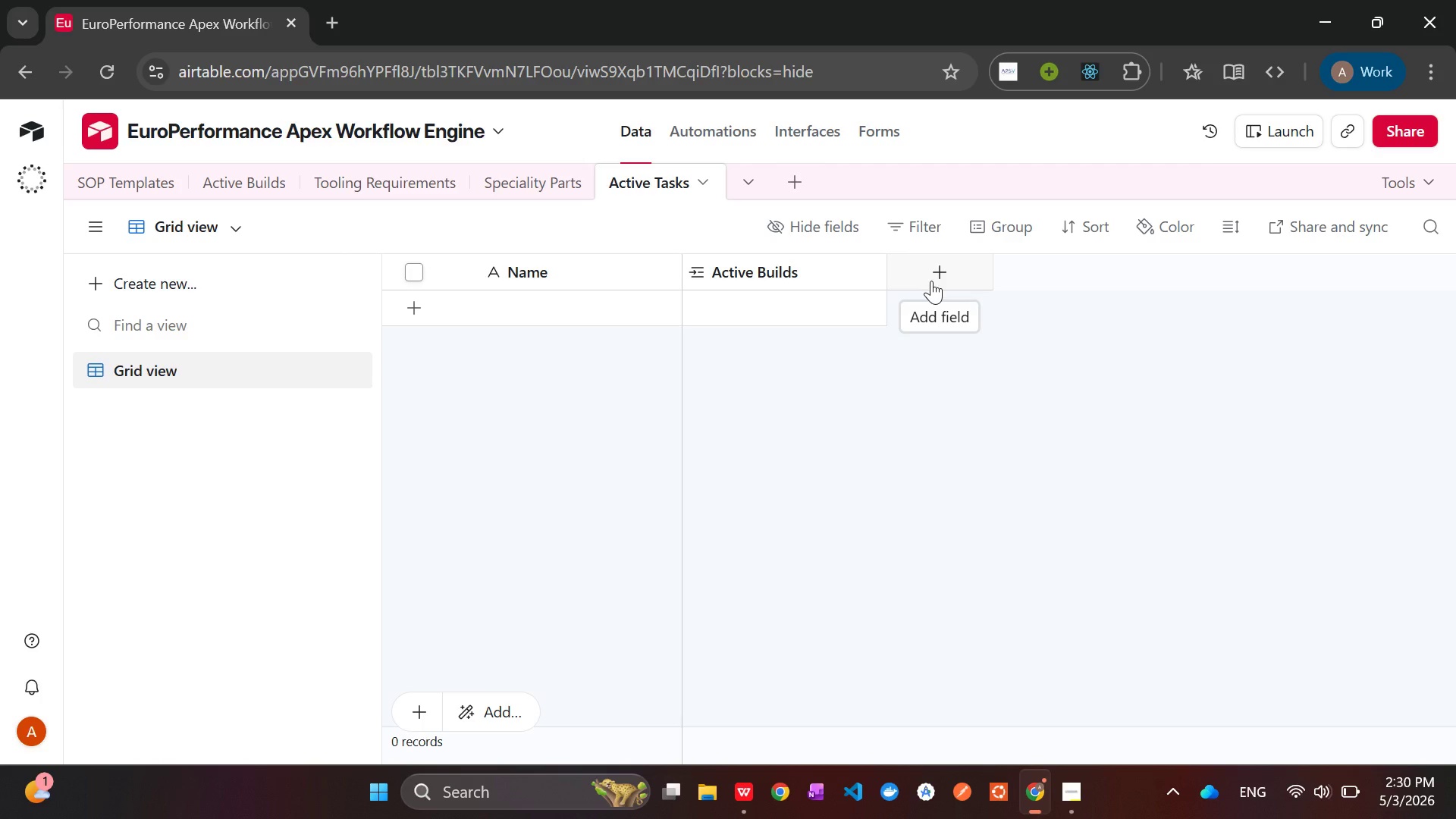 
left_click([931, 281])
 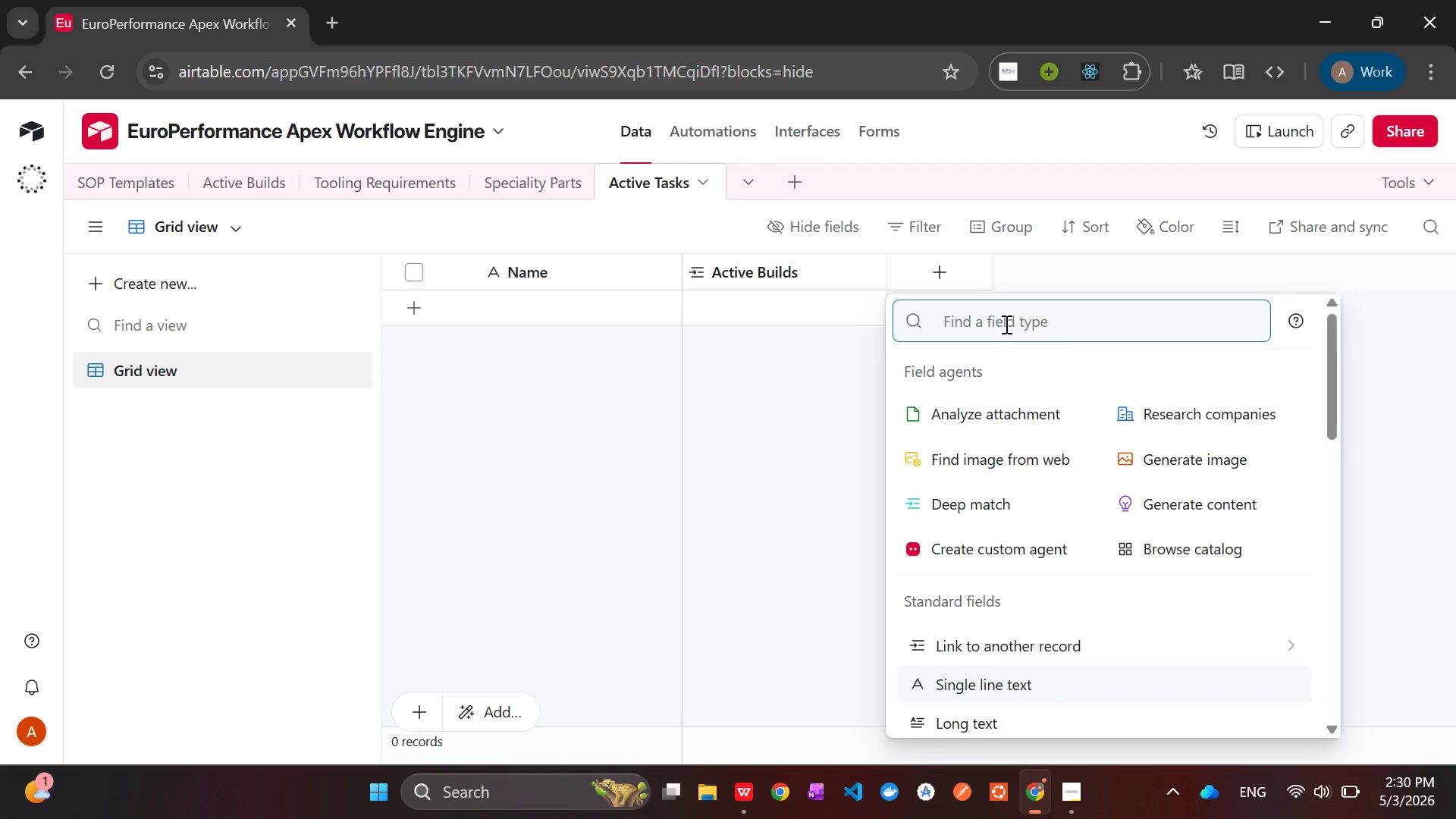 
wait(9.33)
 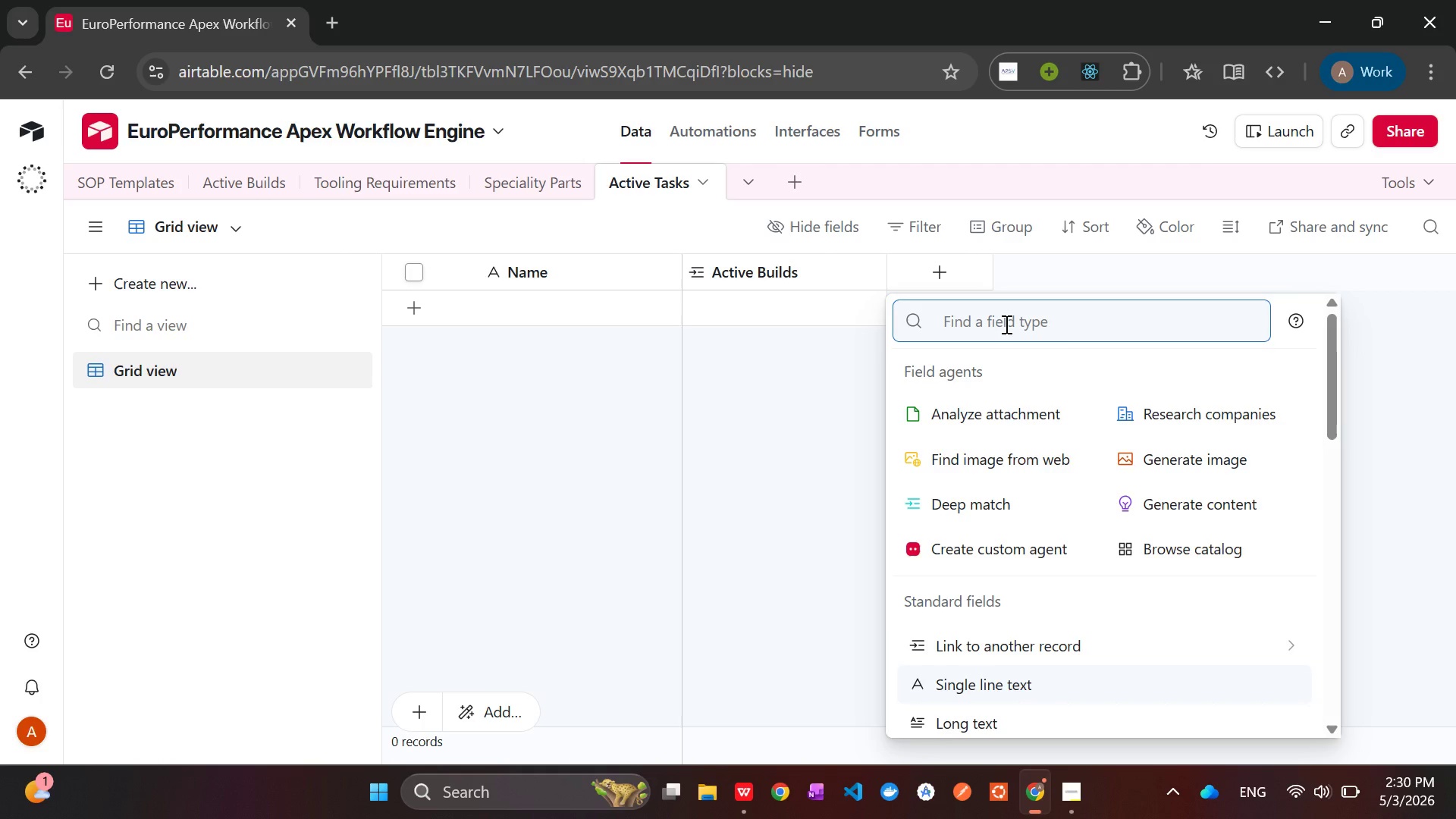 
type(link to S)
 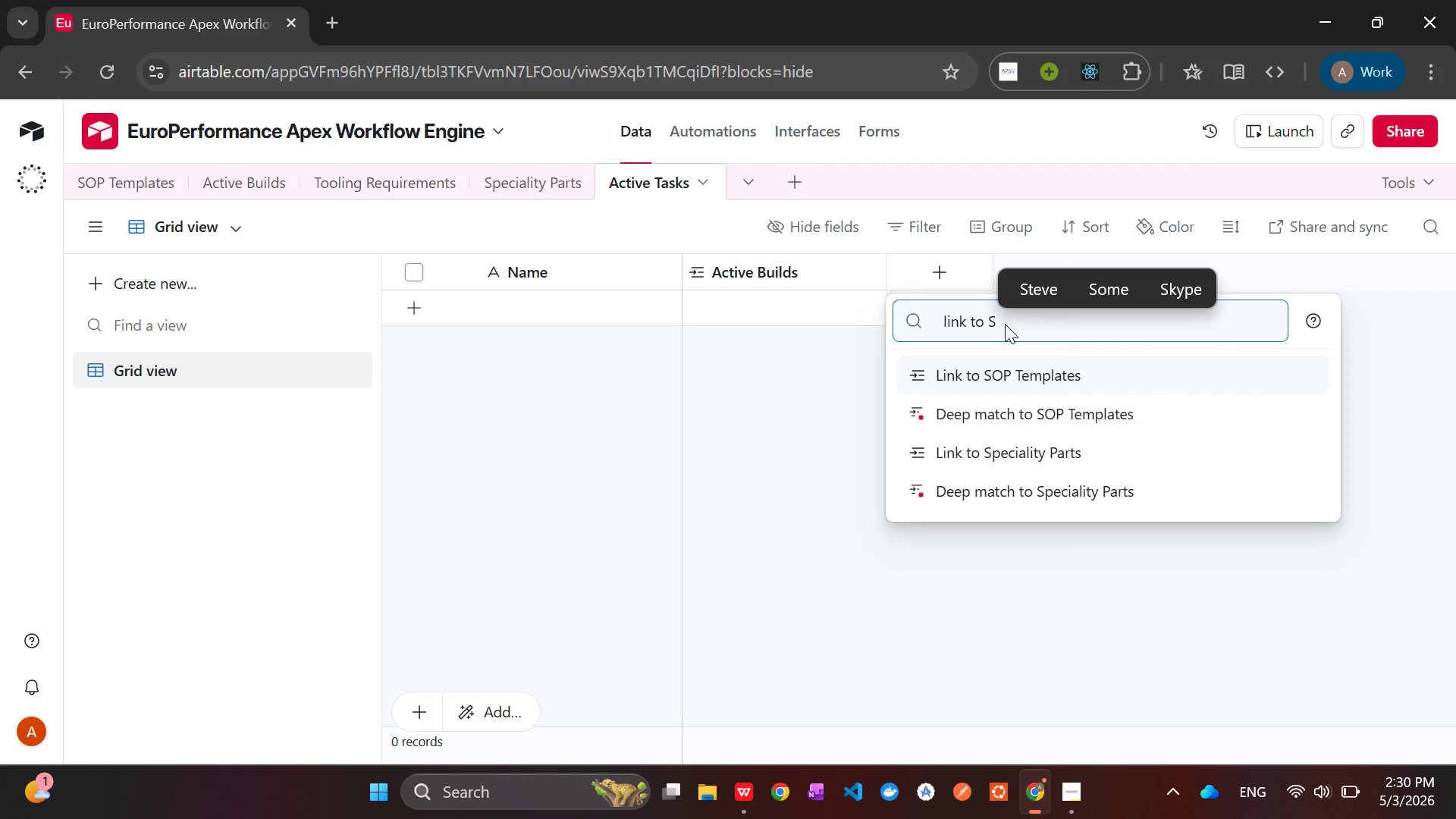 
key(Enter)
 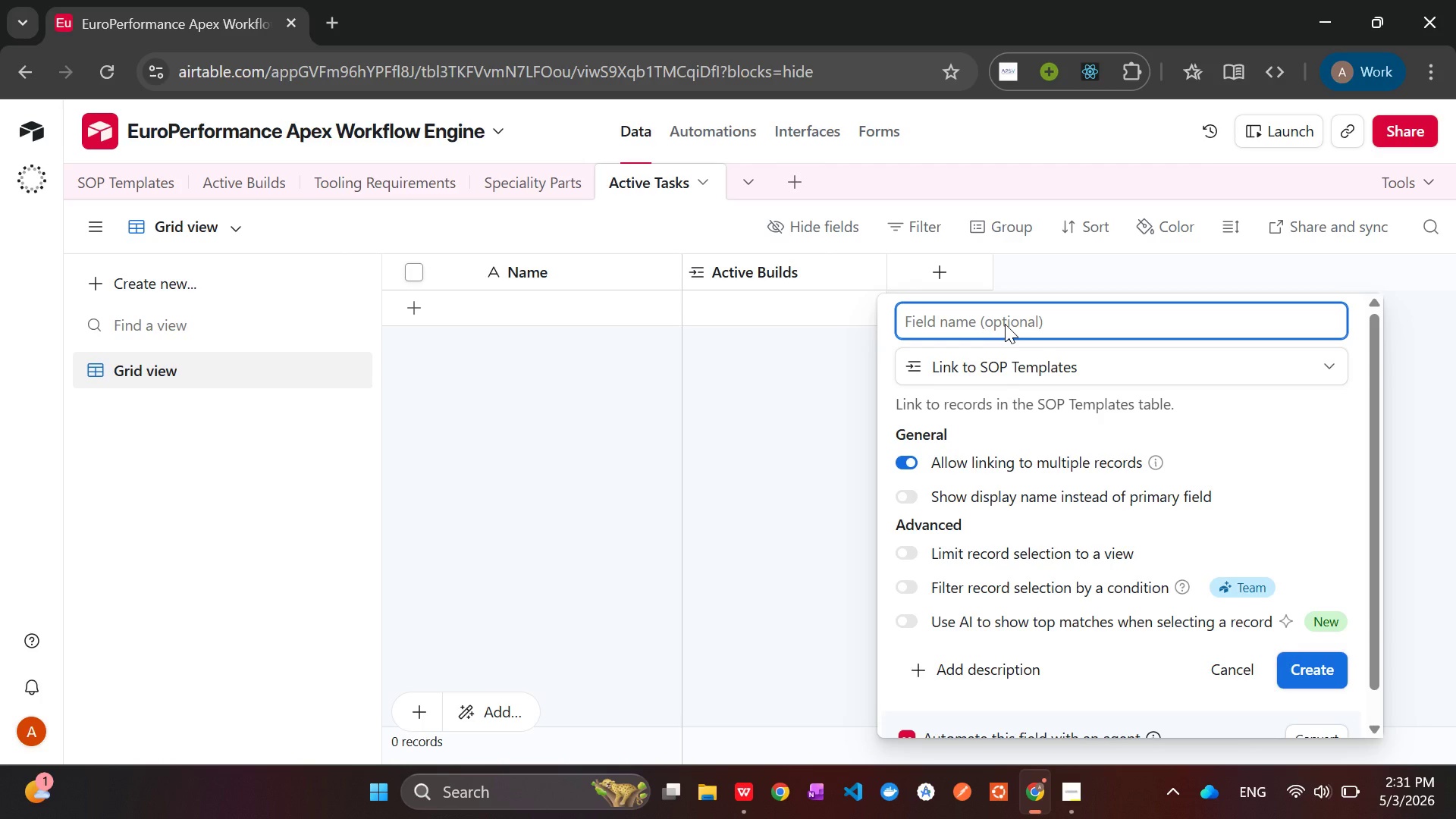 
wait(23.39)
 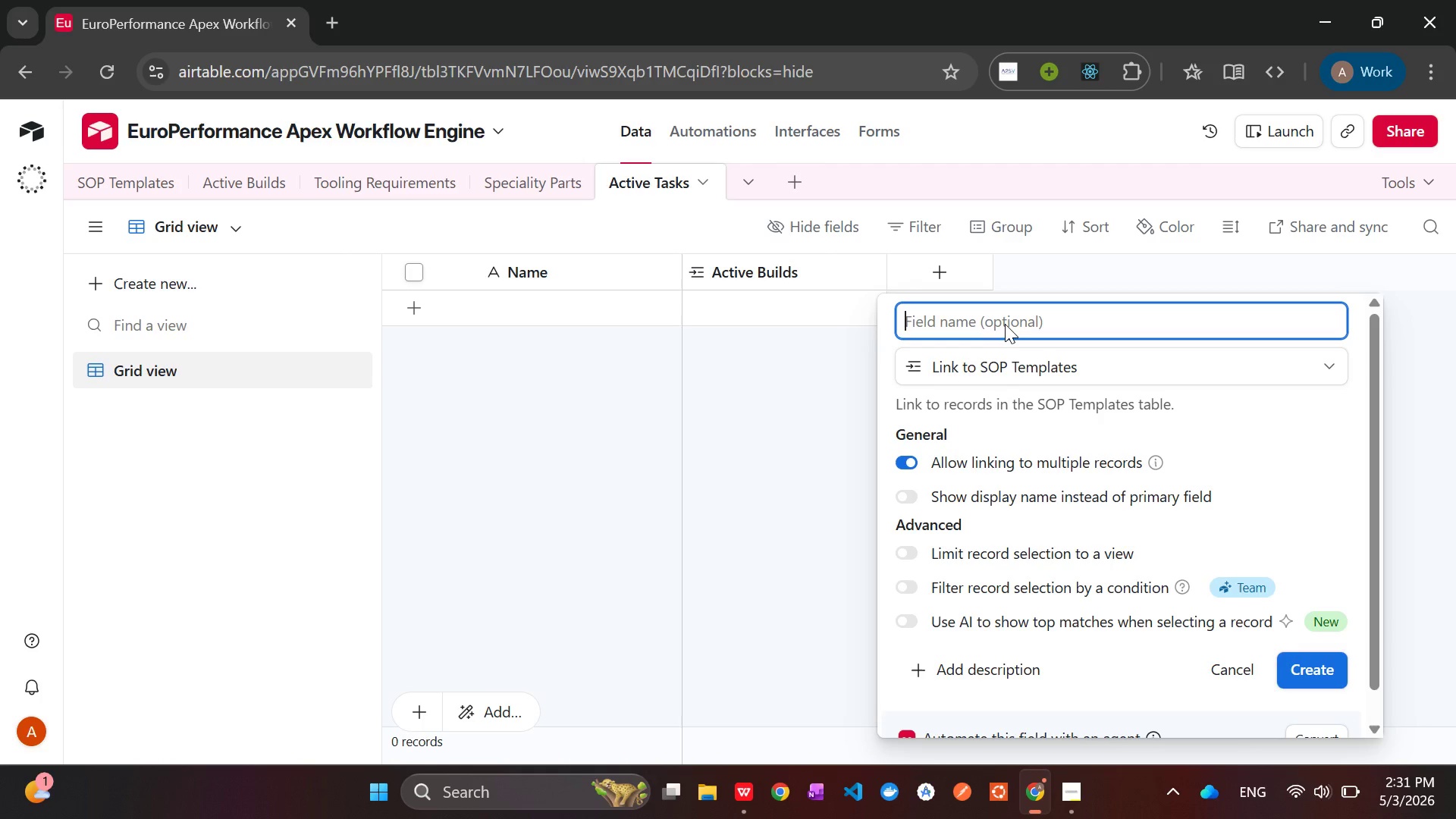 
type(SOP Reference)
 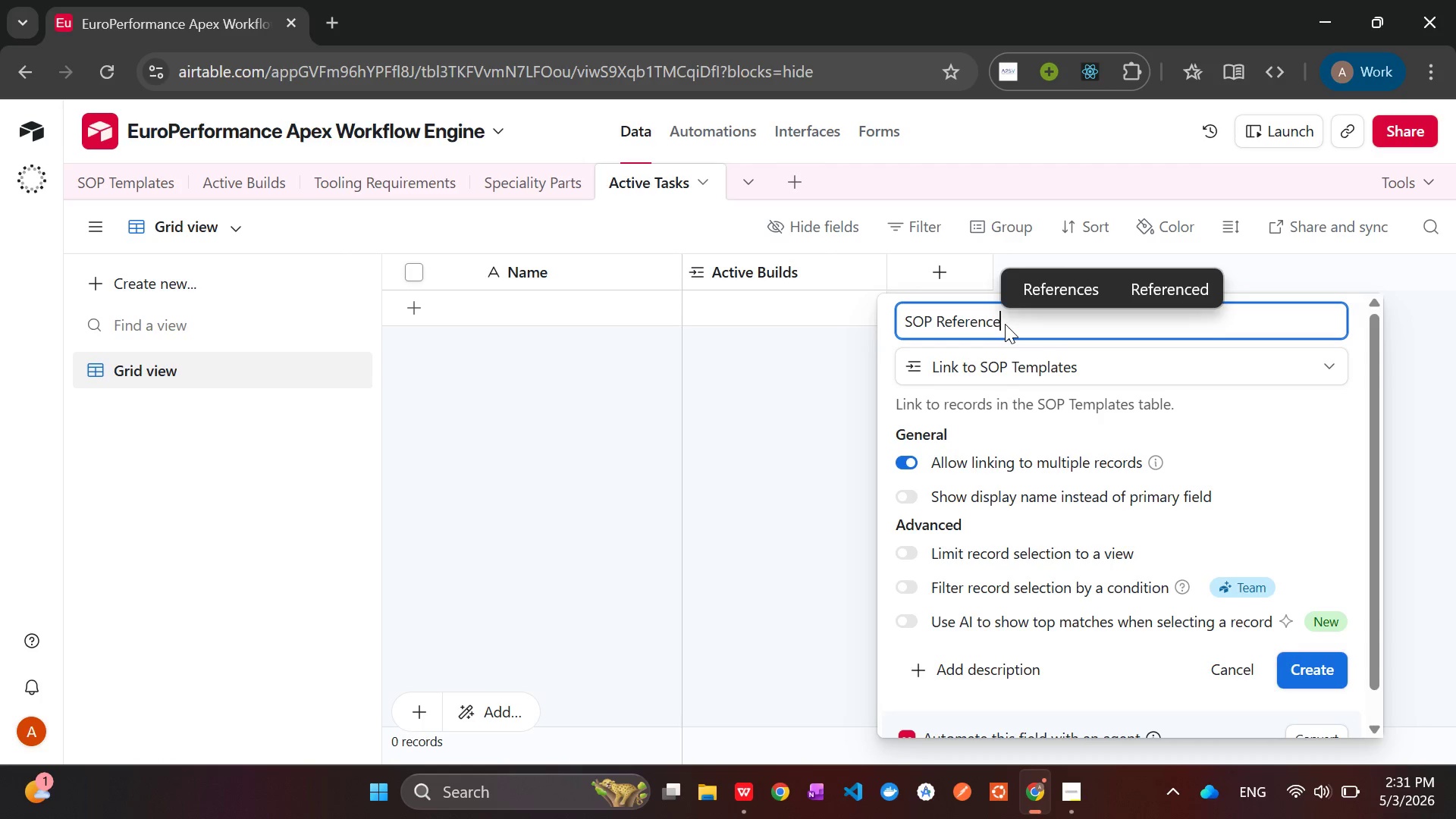 
key(Enter)
 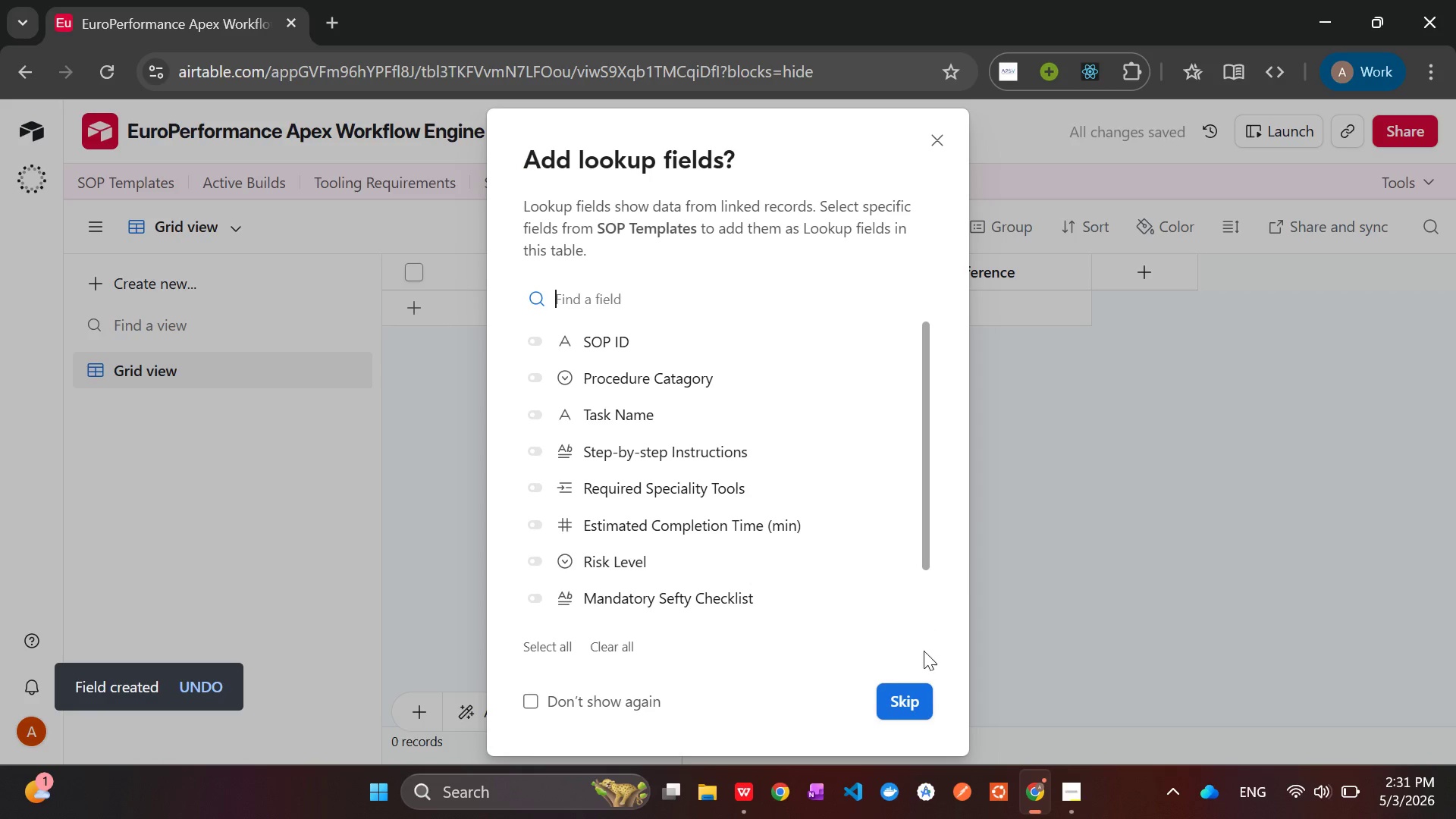 
left_click([905, 704])
 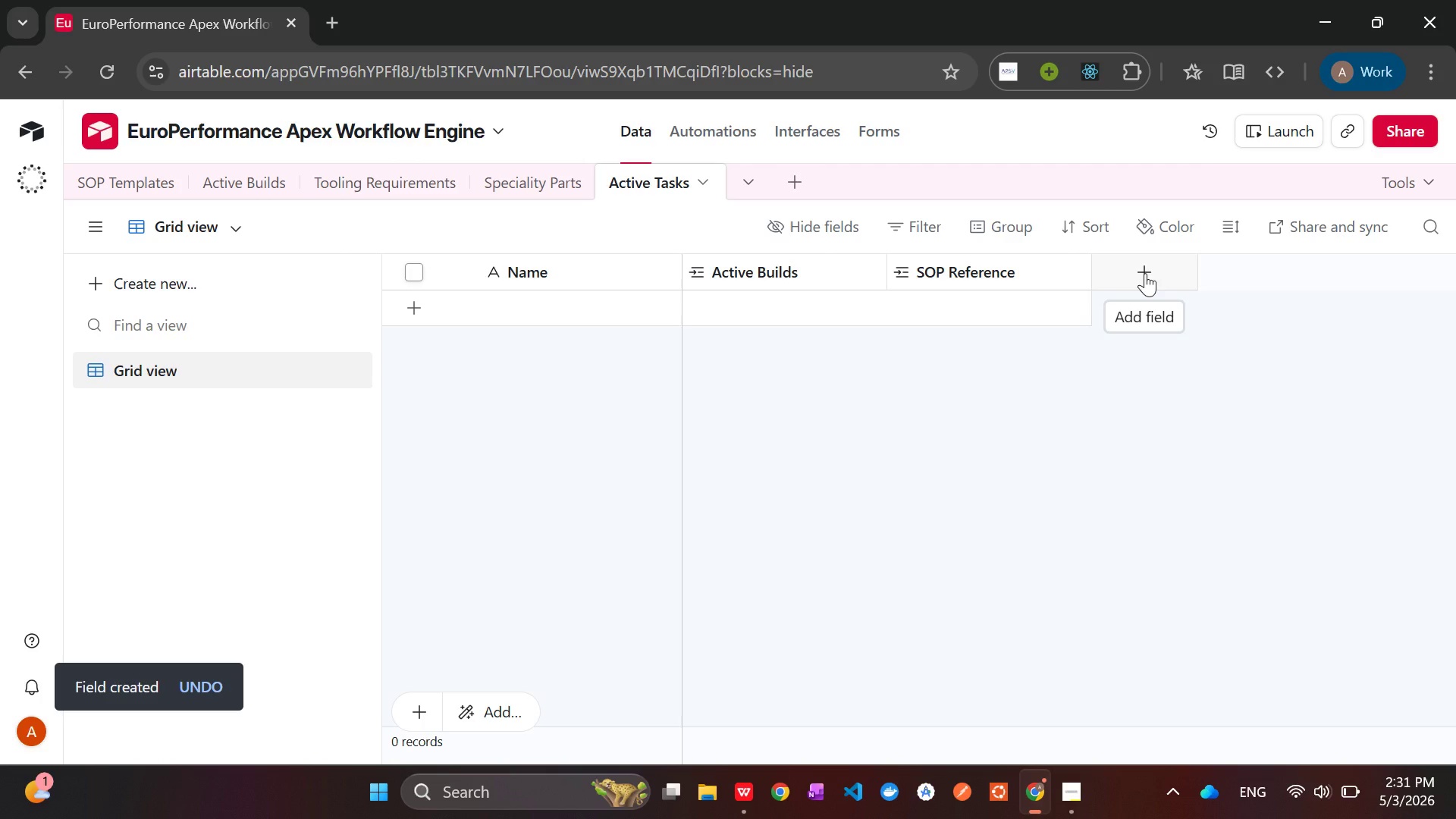 
wait(5.2)
 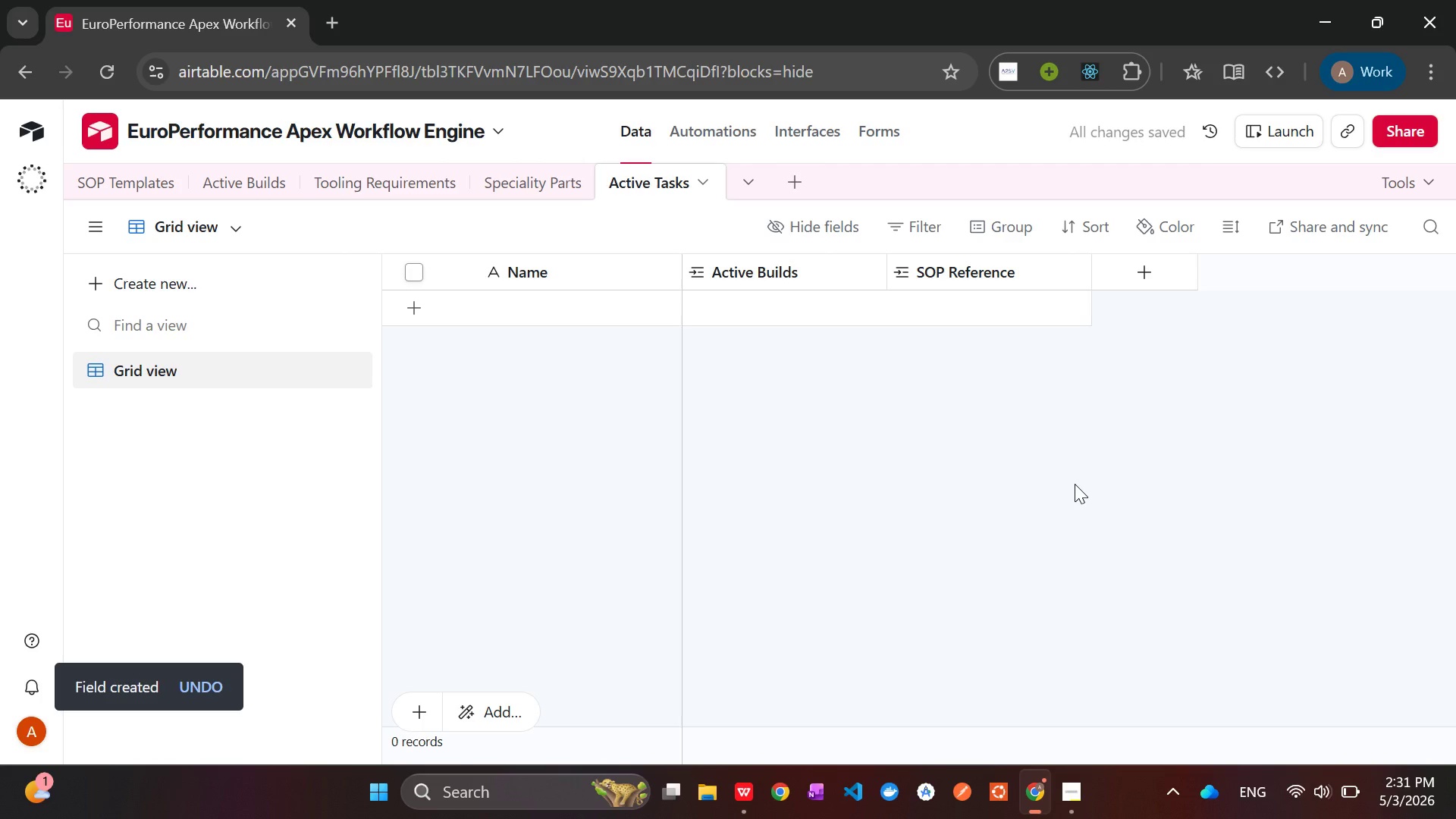 
left_click([1145, 273])
 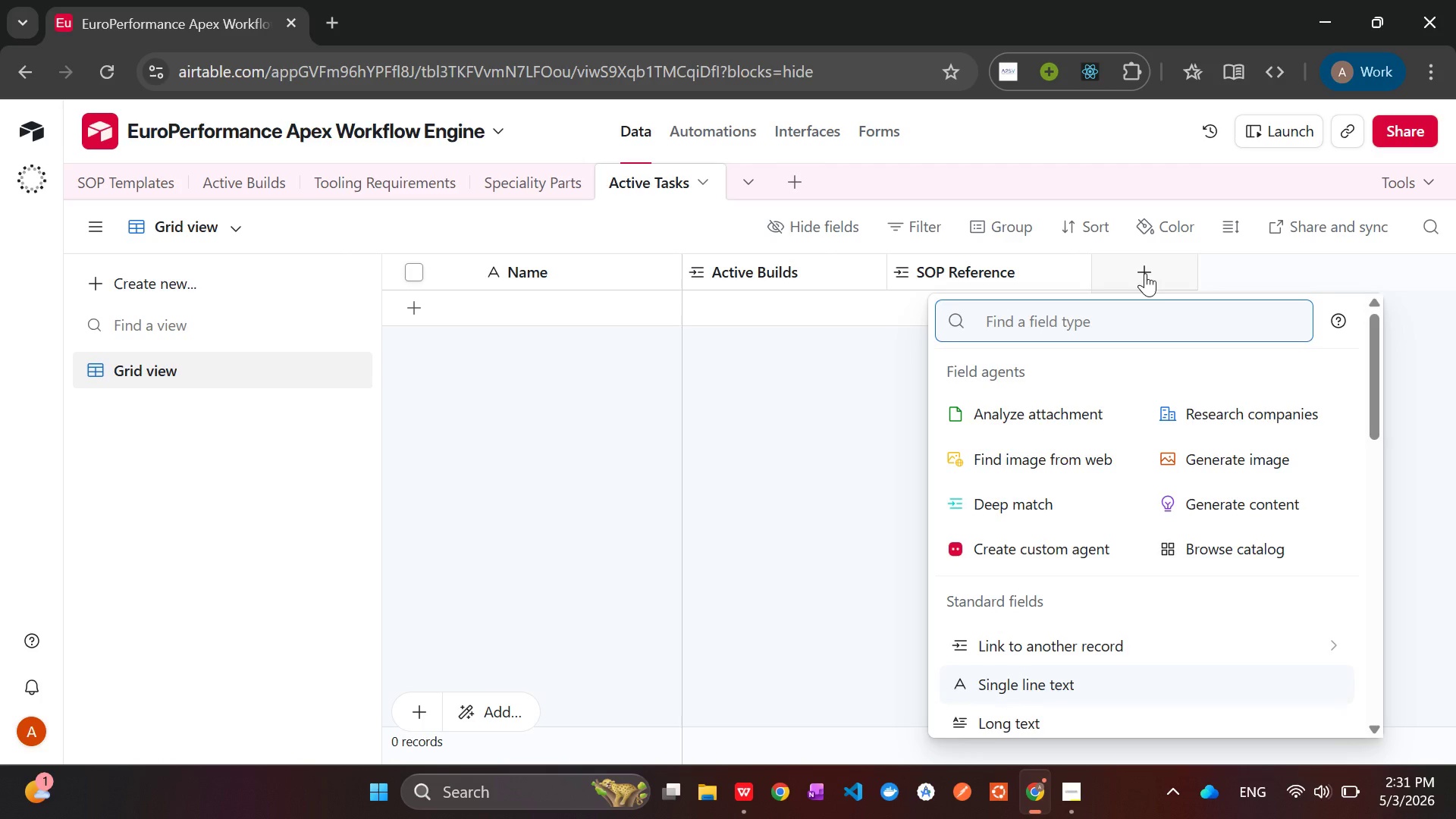 
type(loo)
 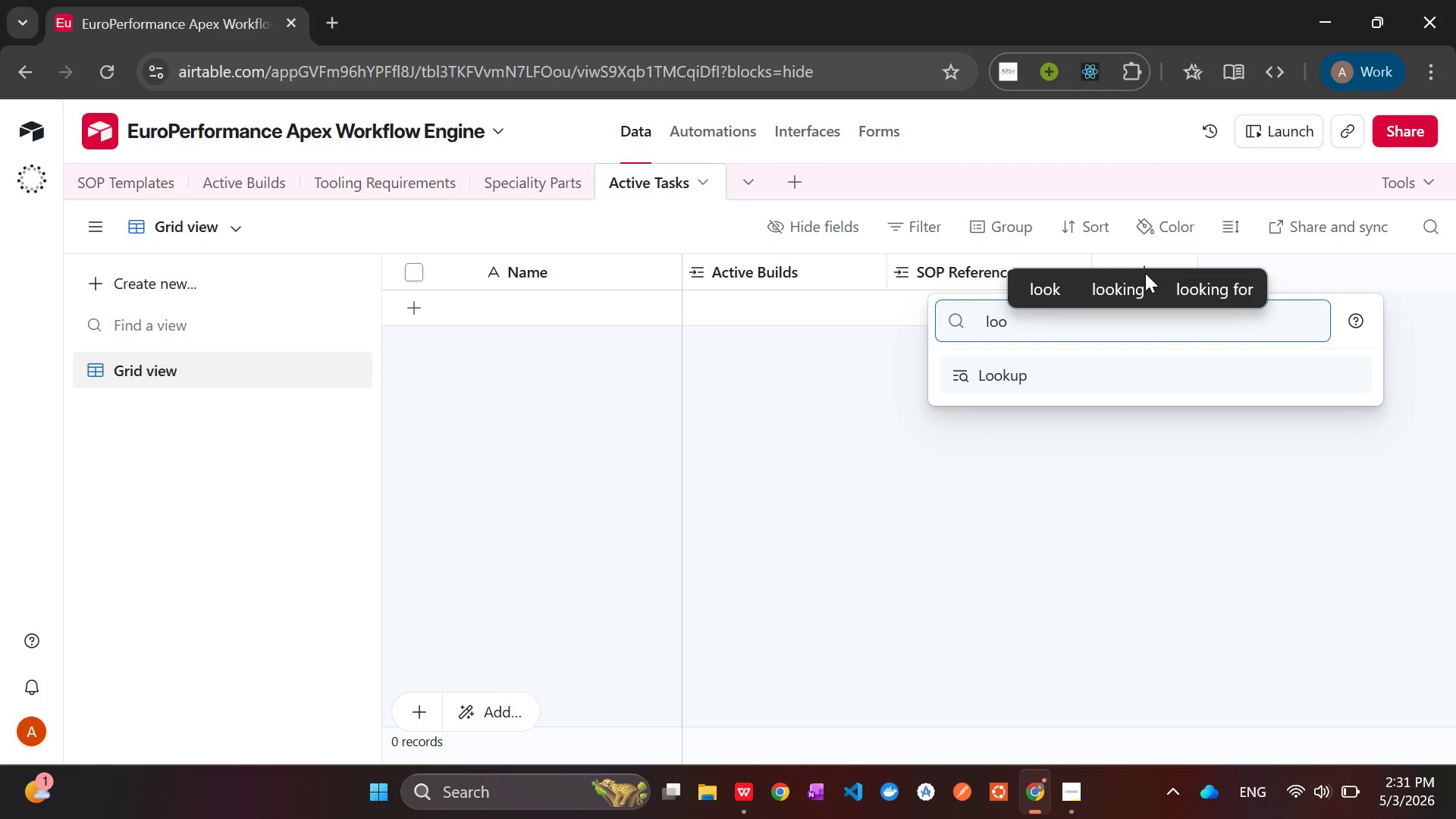 
key(Enter)
 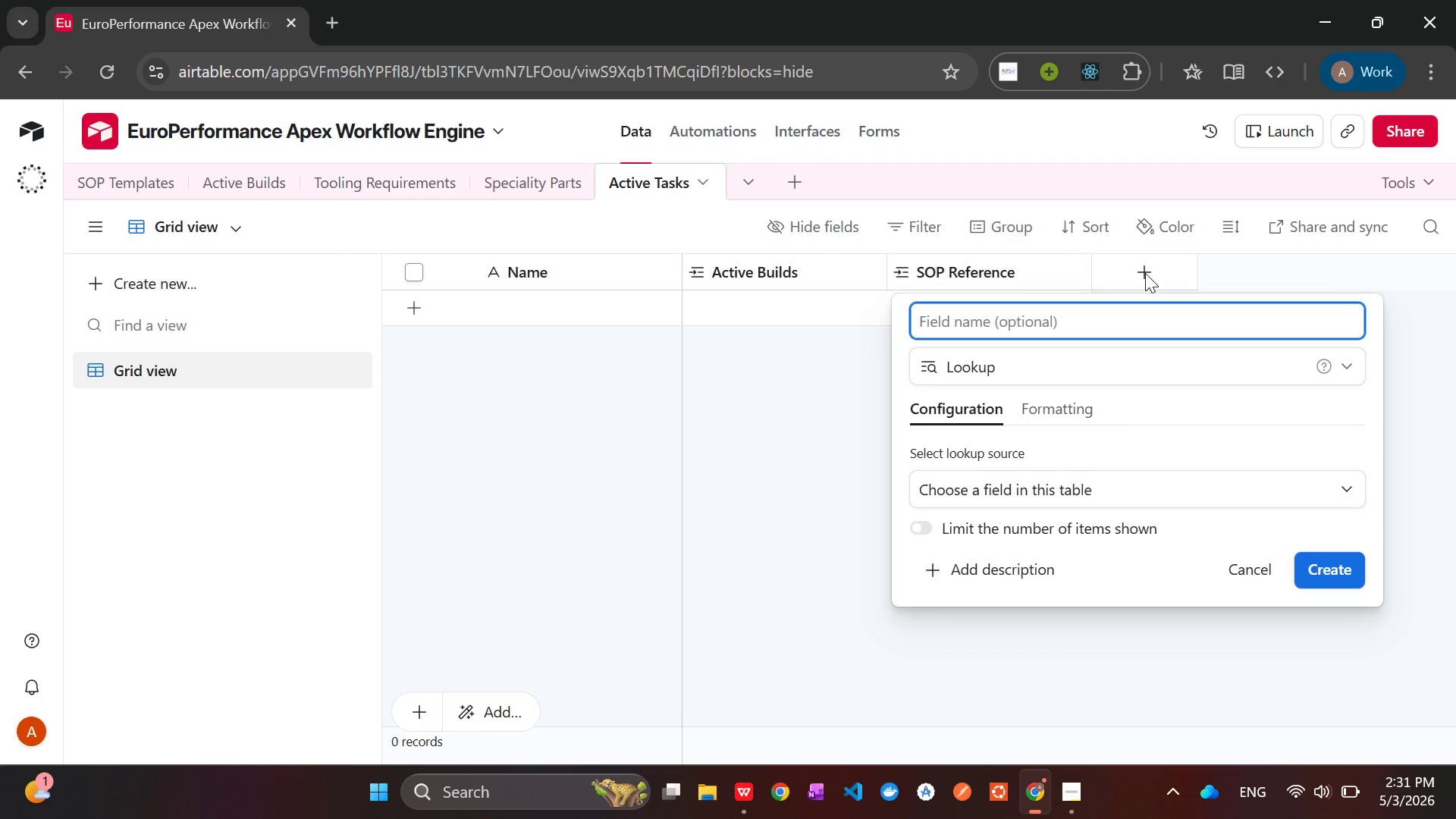 
wait(5.45)
 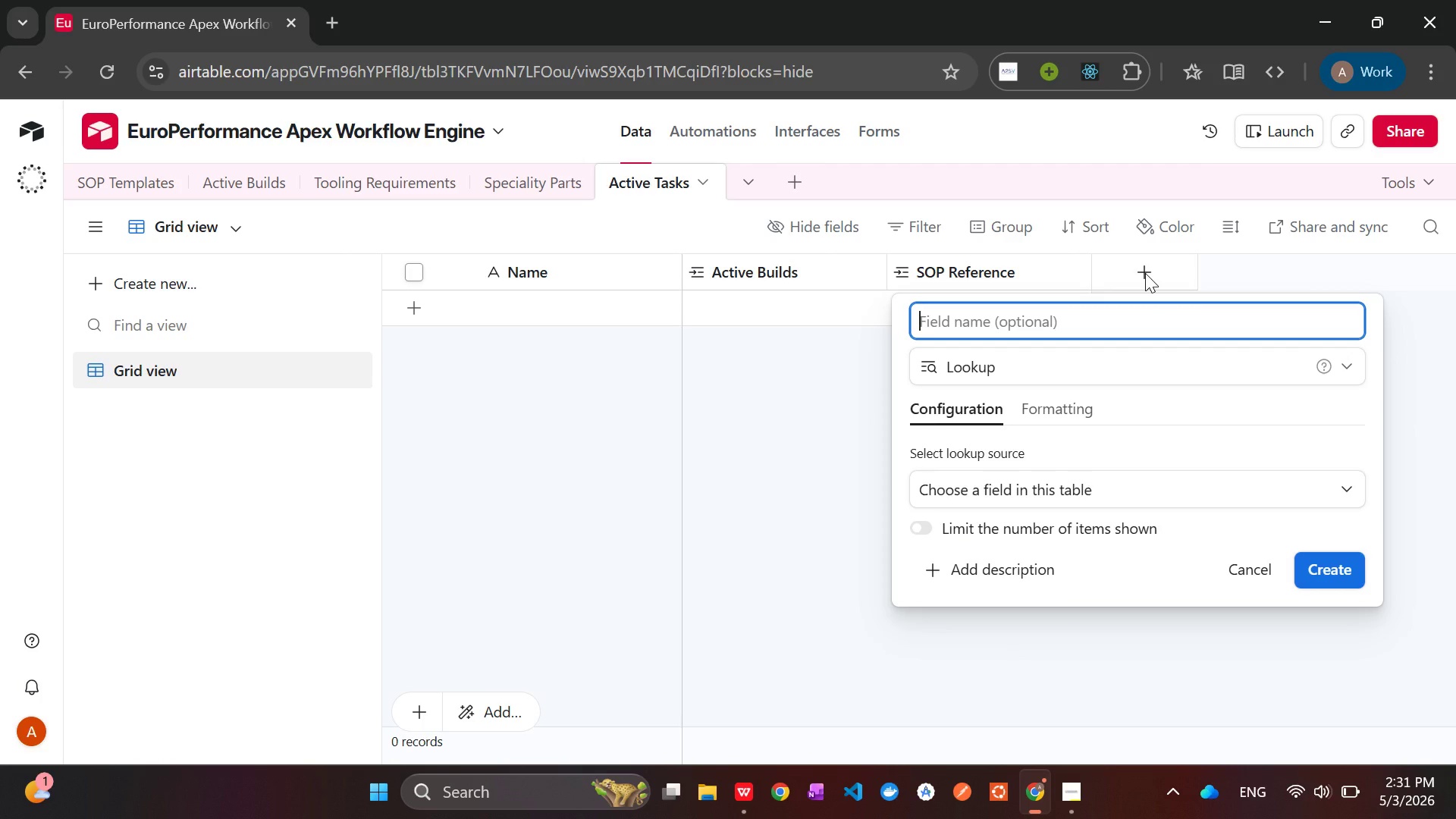 
hold_key(key=ShiftLeft, duration=1.52)
 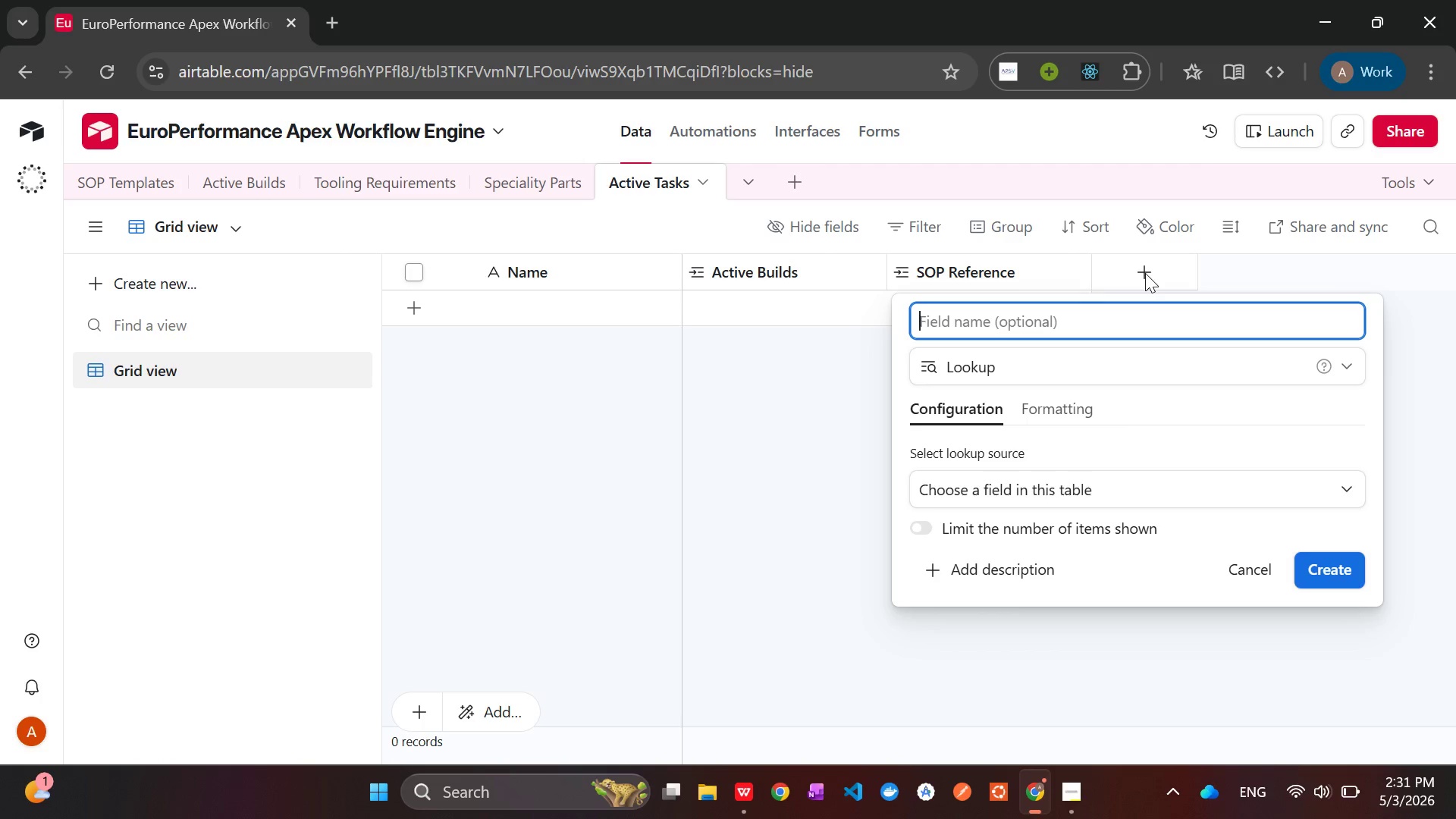 
type(Task Name)
 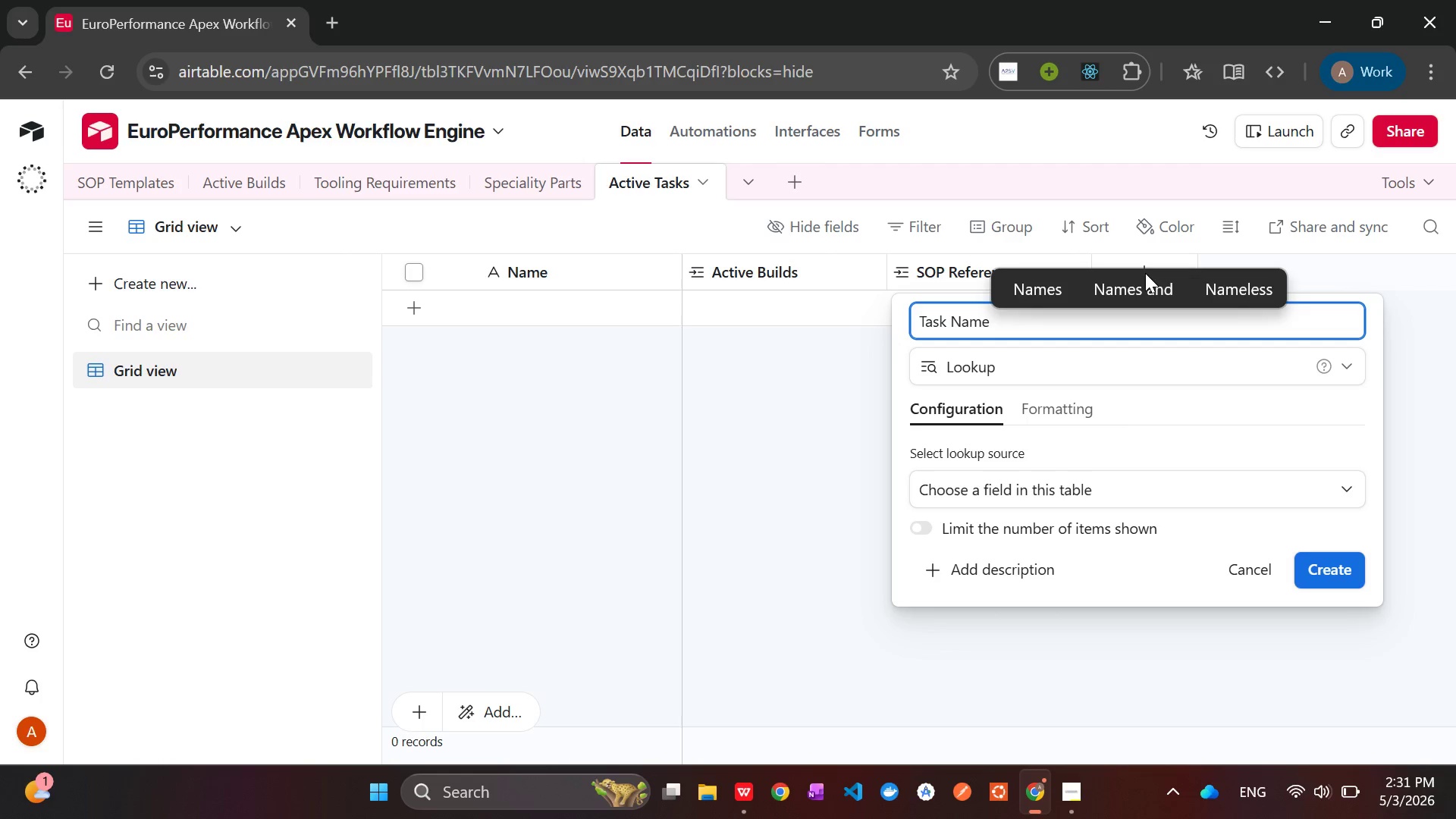 
left_click([1112, 489])
 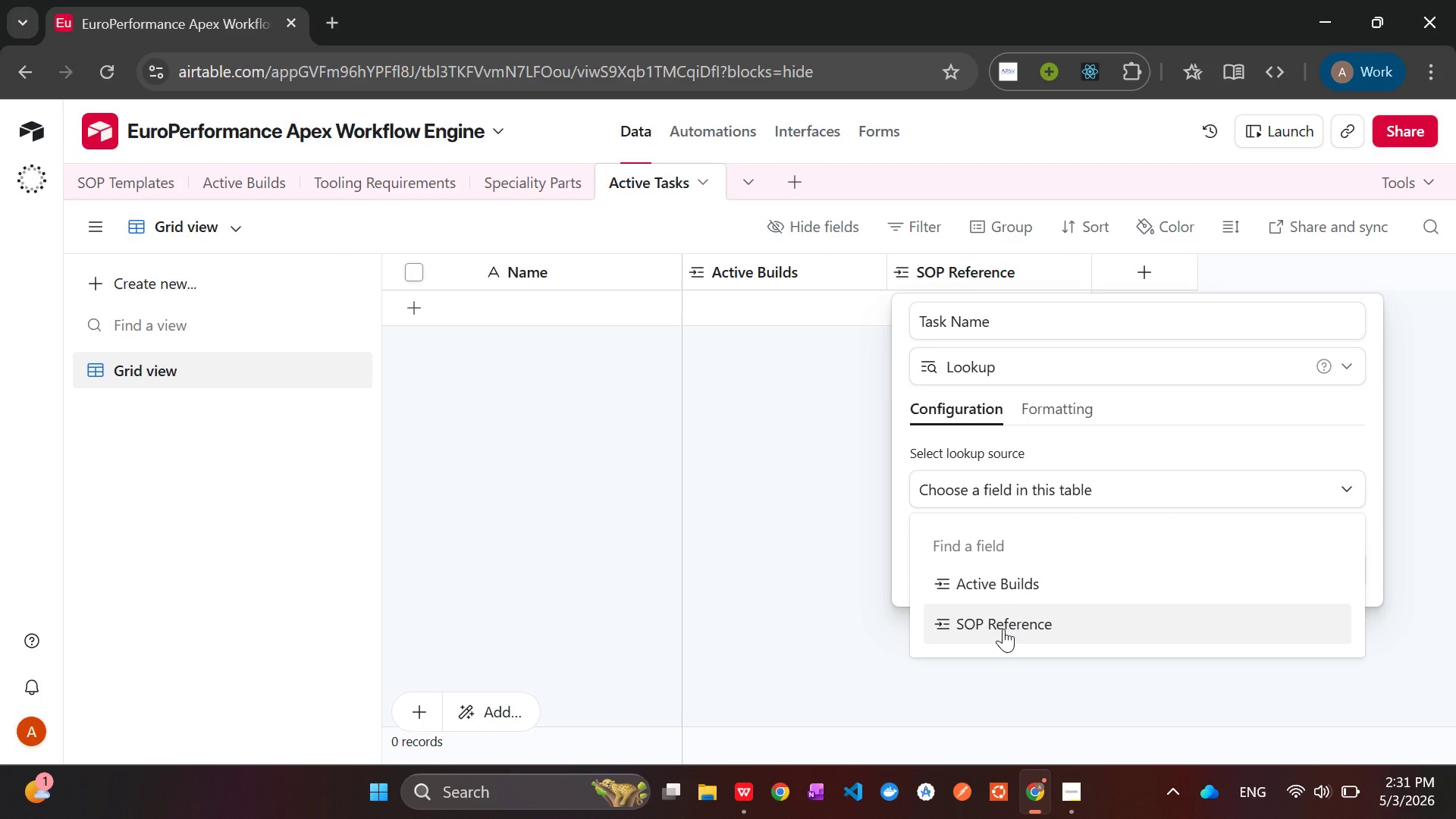 
left_click([1003, 629])
 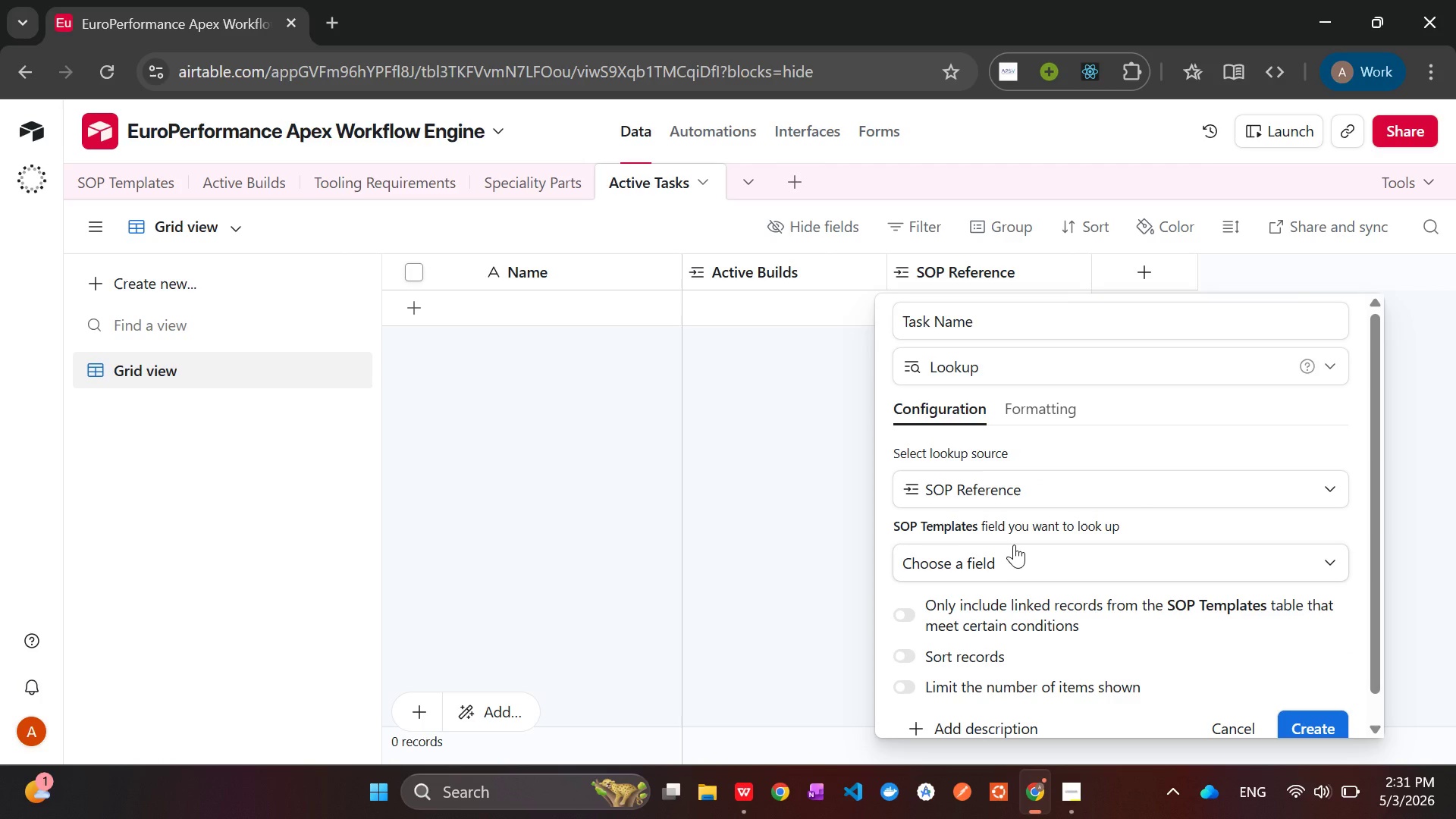 
left_click([1012, 552])
 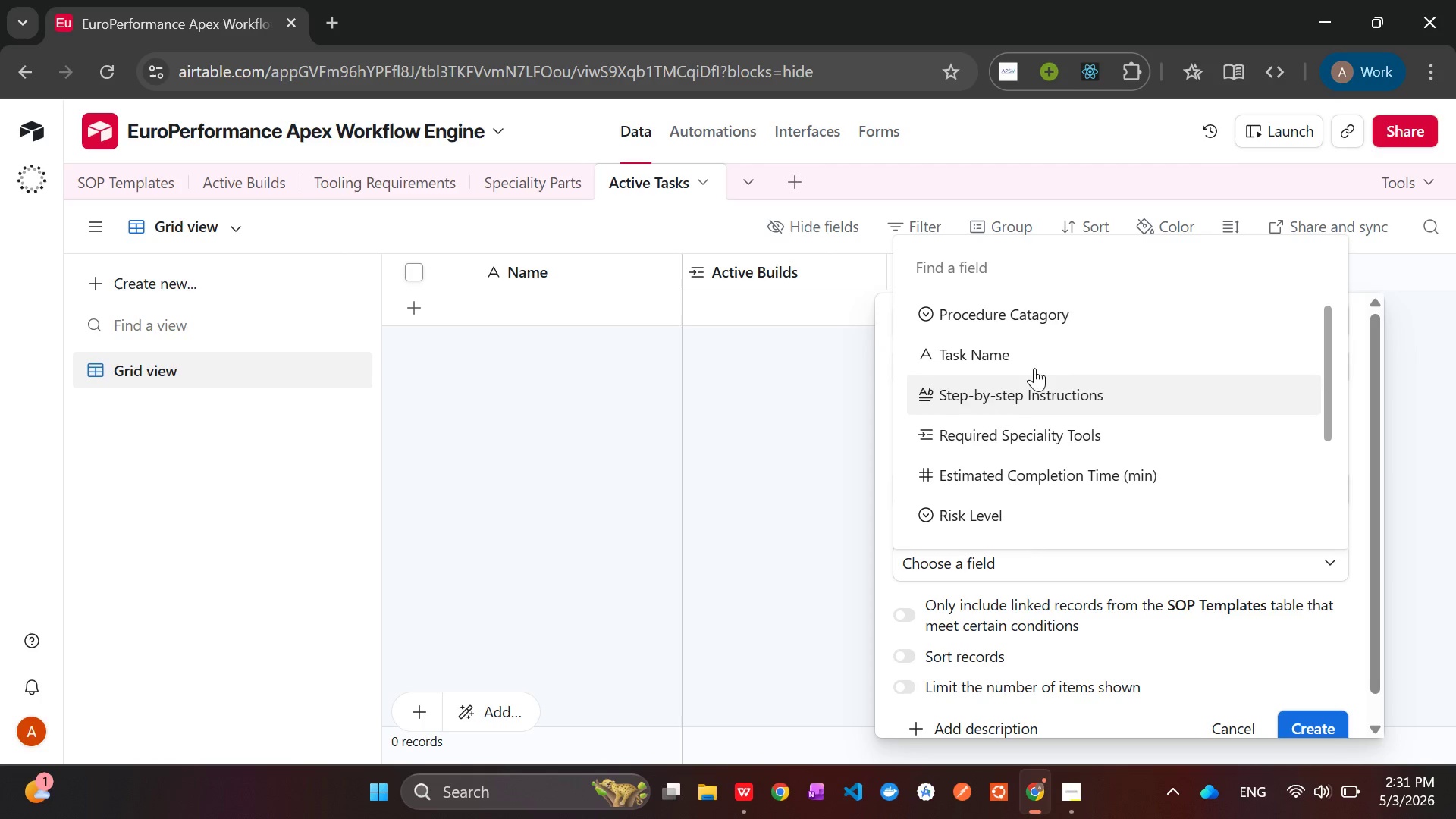 
left_click([1023, 353])
 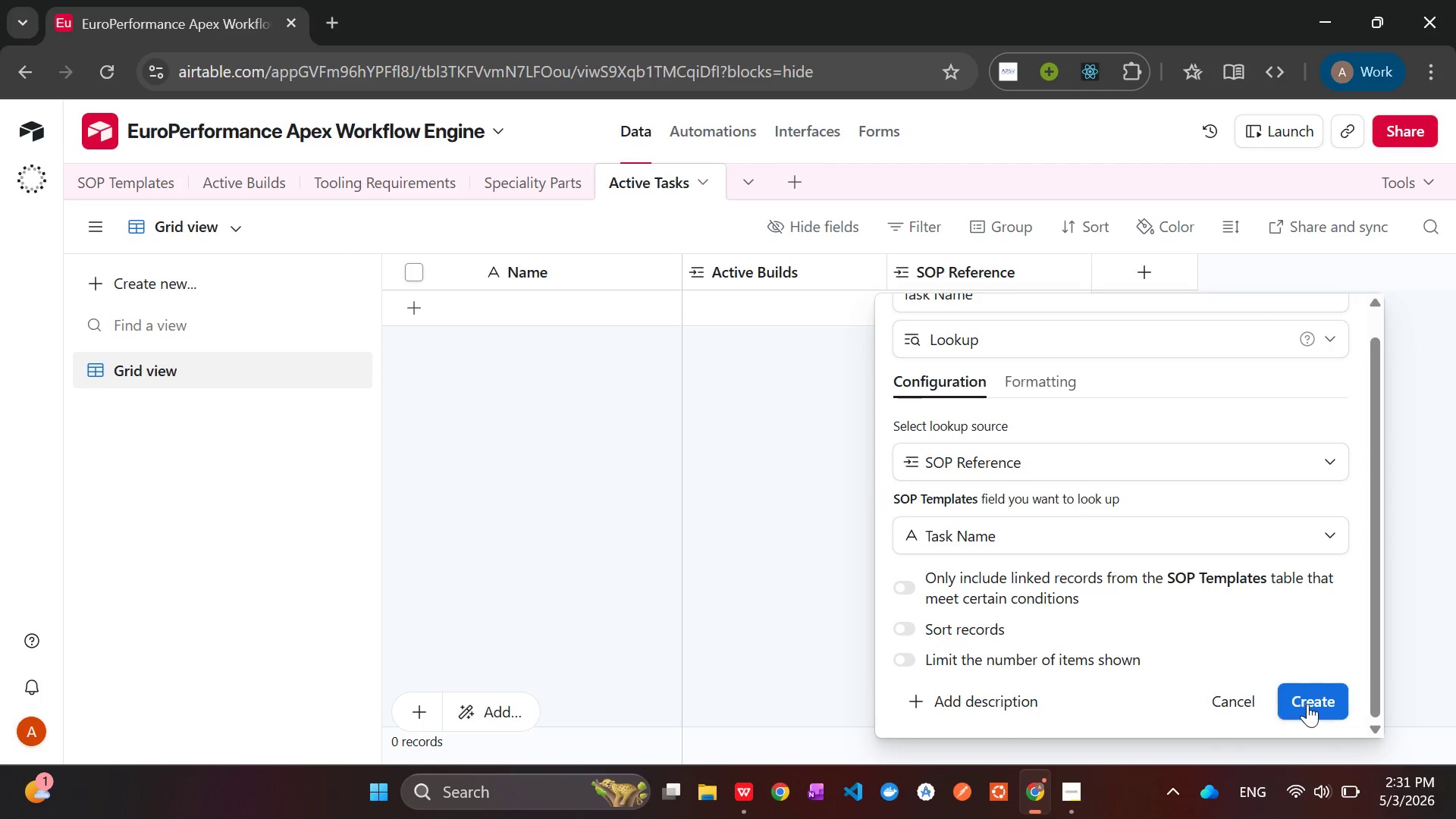 
left_click([1323, 704])
 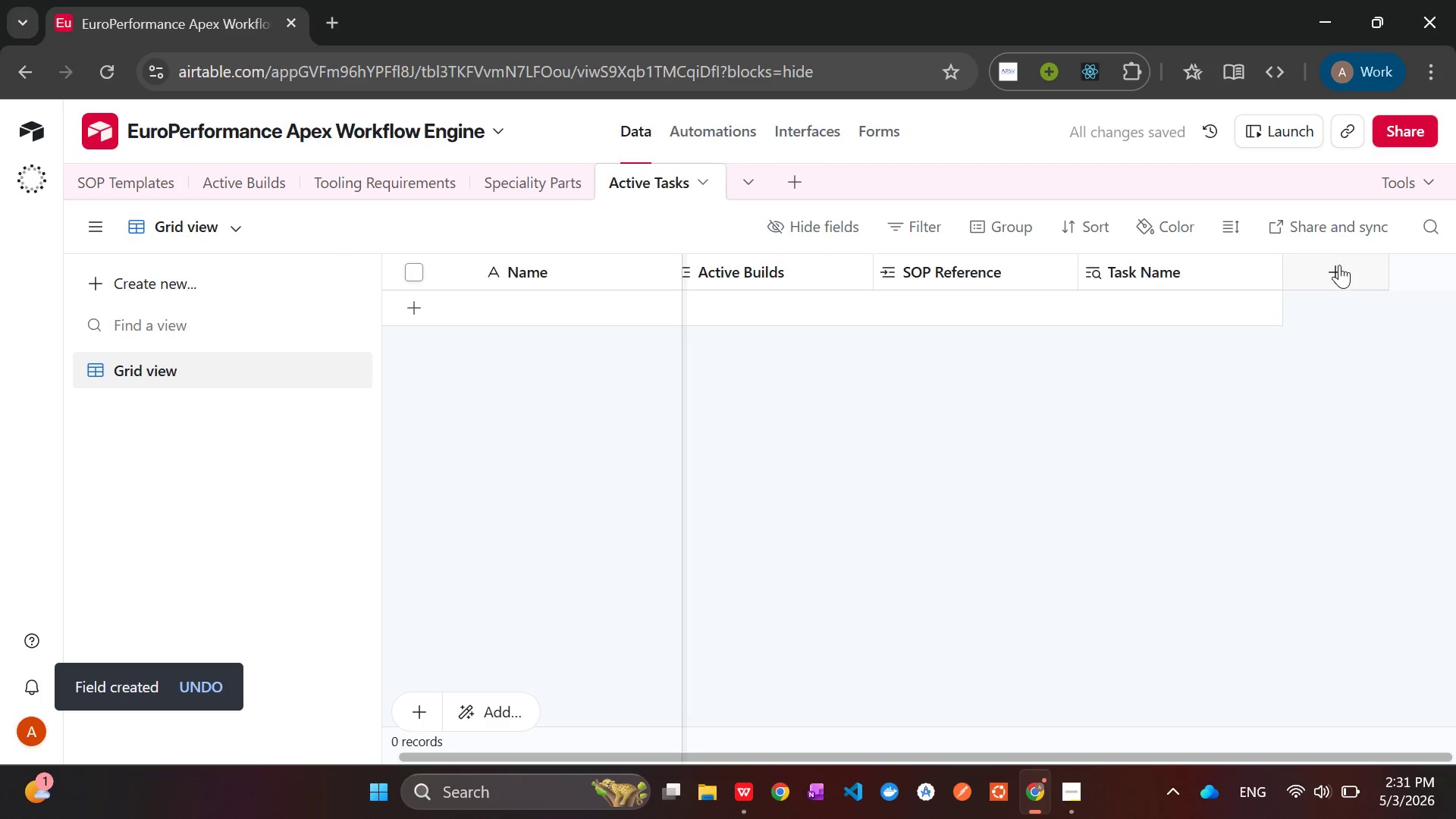 
wait(8.81)
 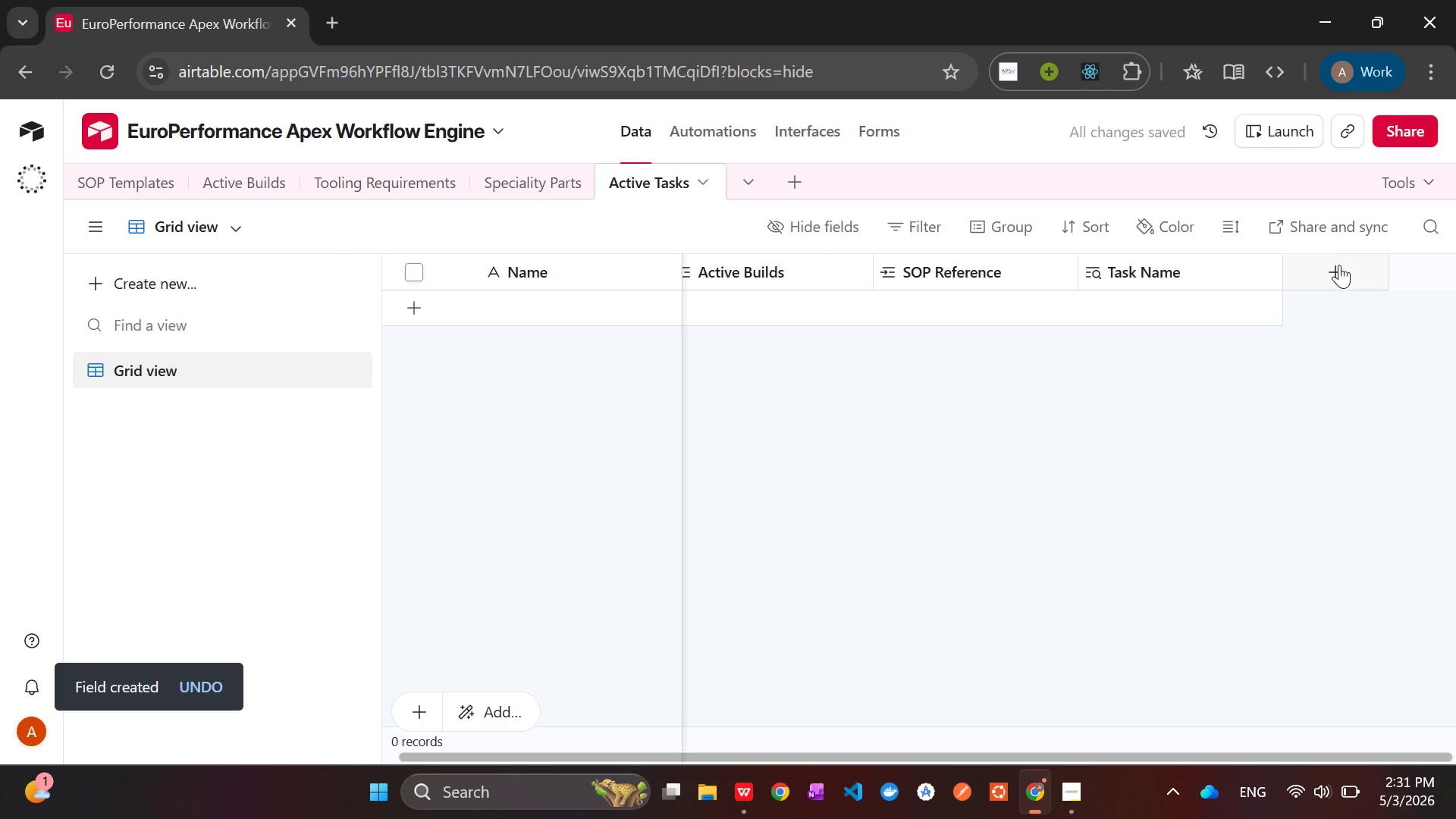 
left_click([1338, 271])
 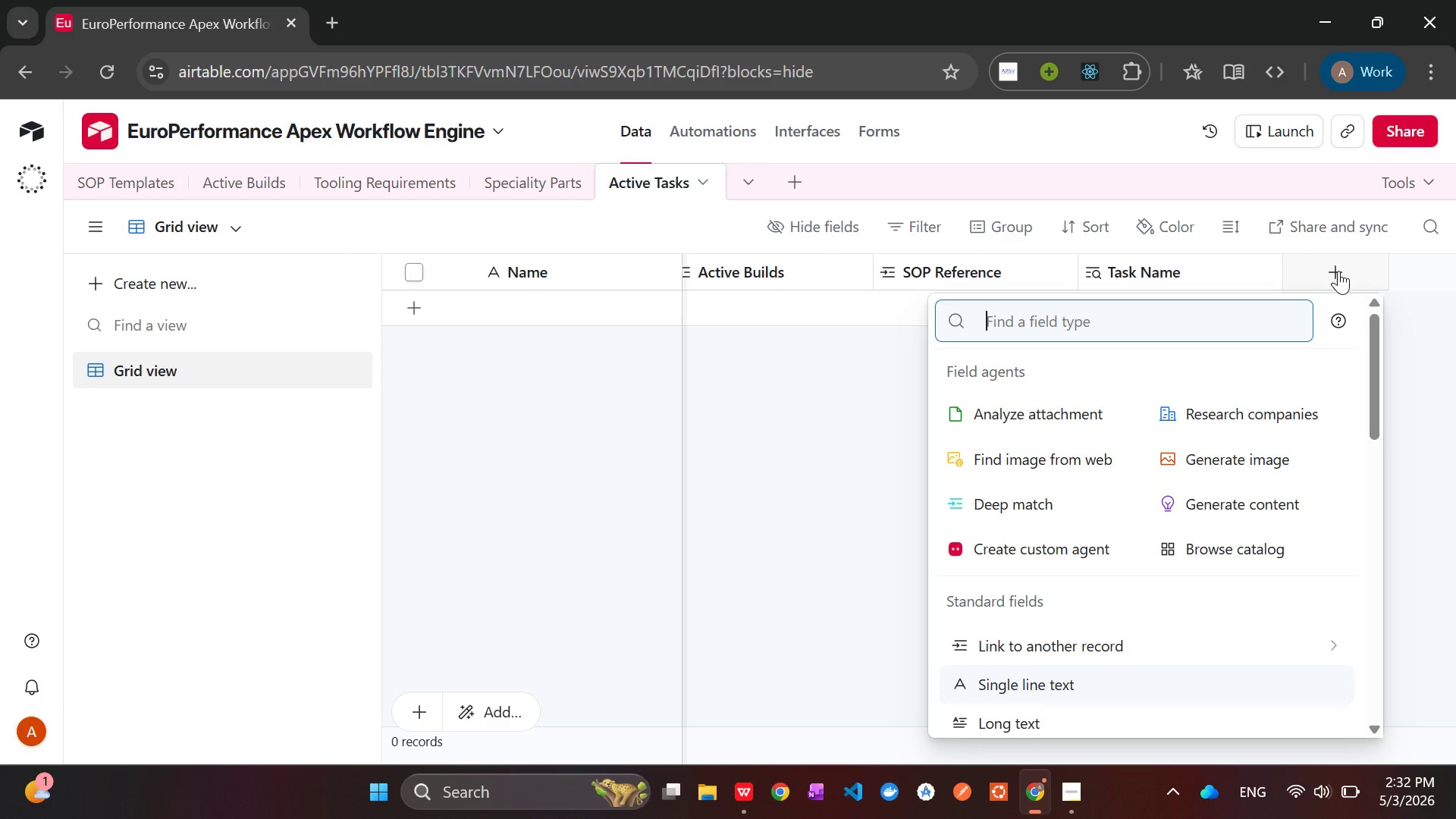 
type(sing)
 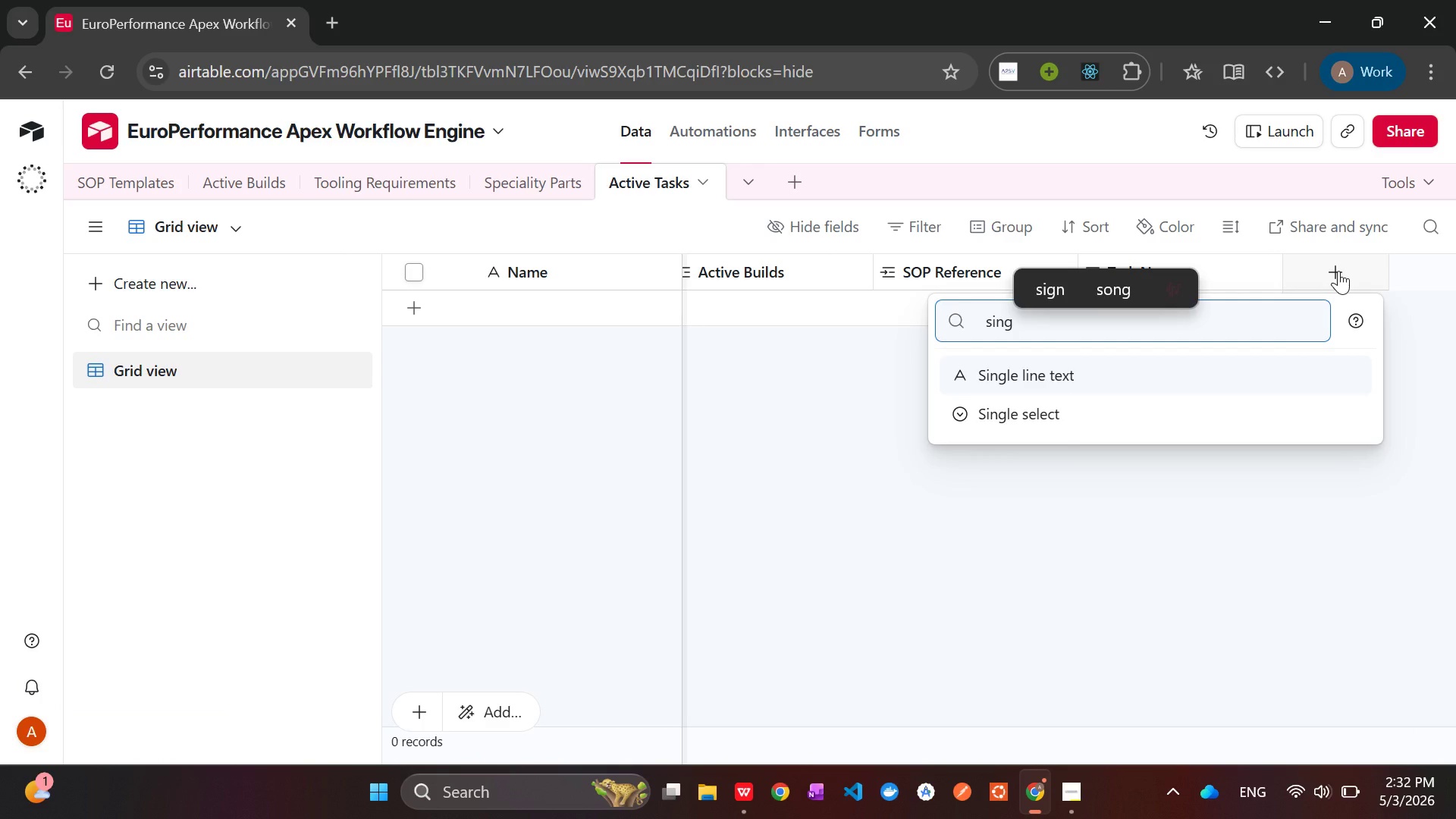 
key(ArrowDown)
 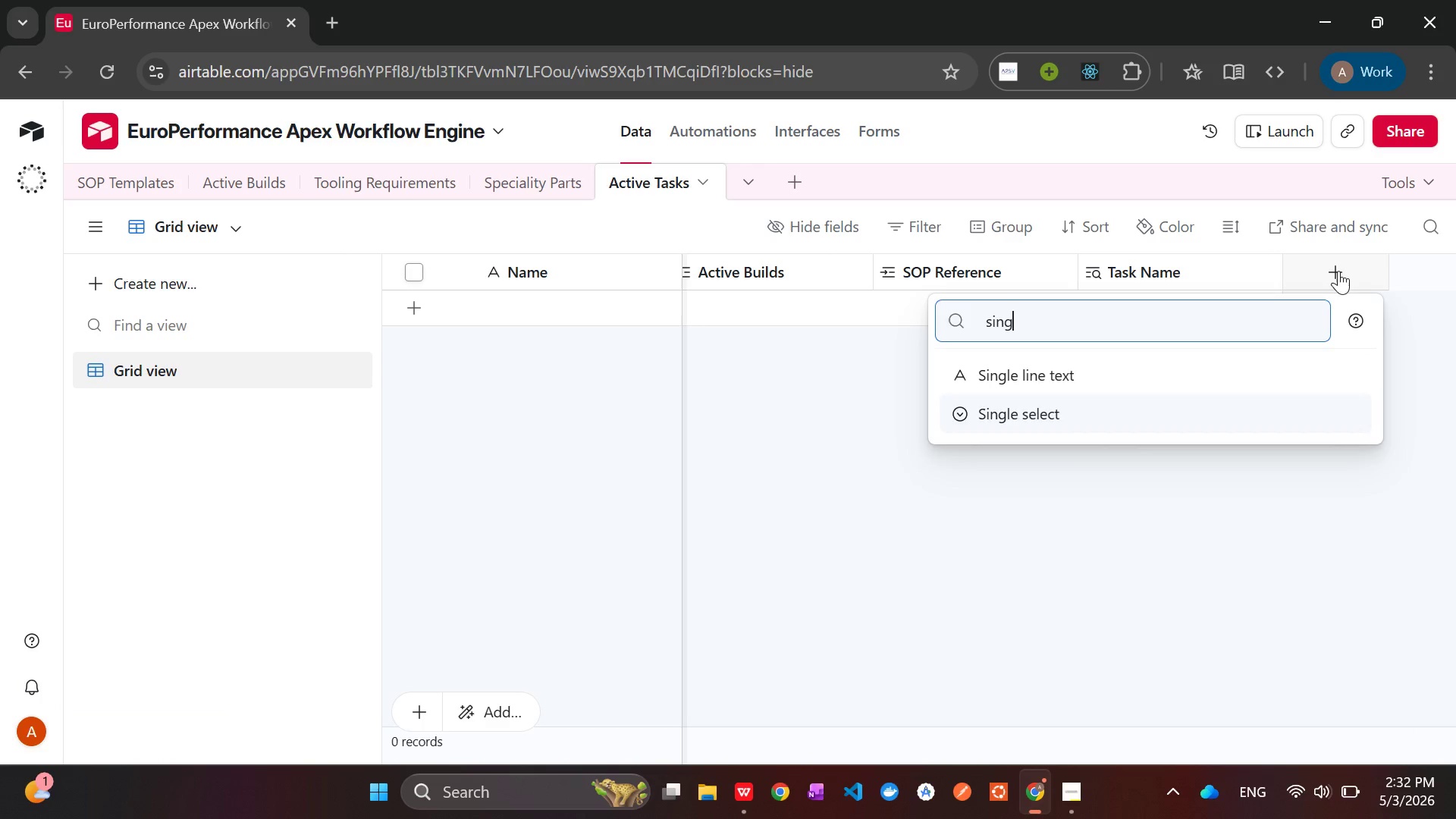 
key(Enter)
 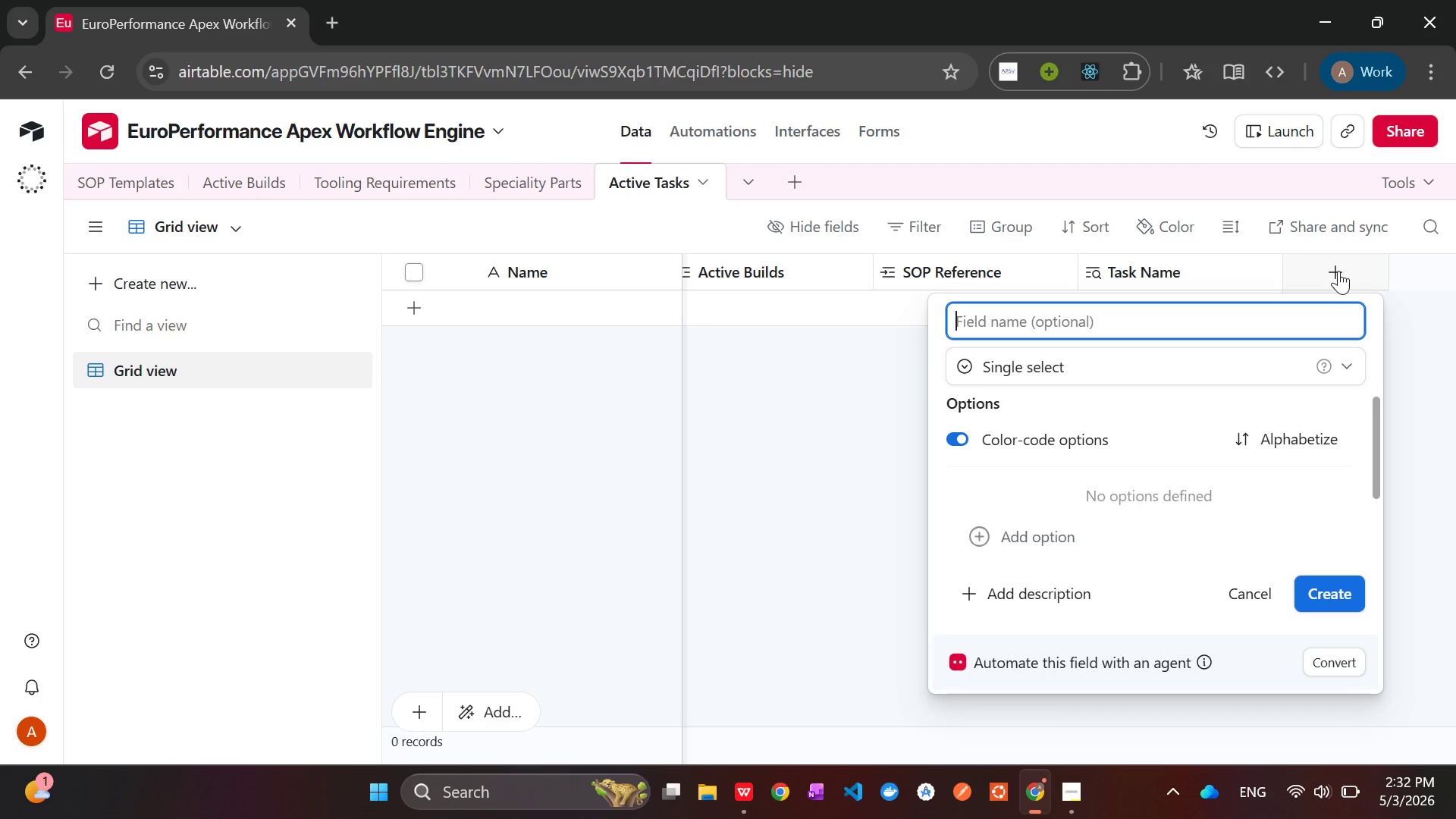 
wait(8.84)
 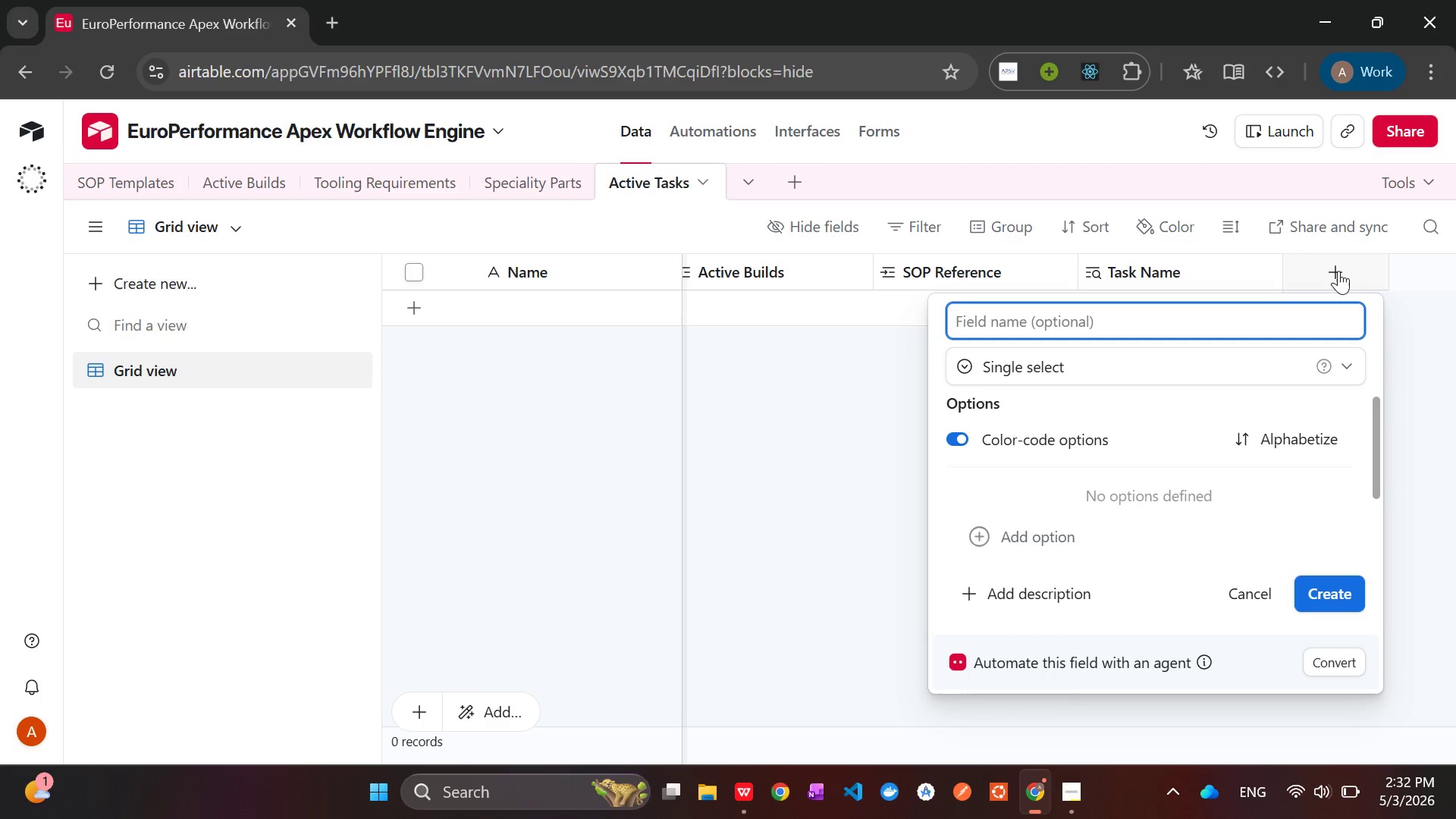 
type(Technician Status)
 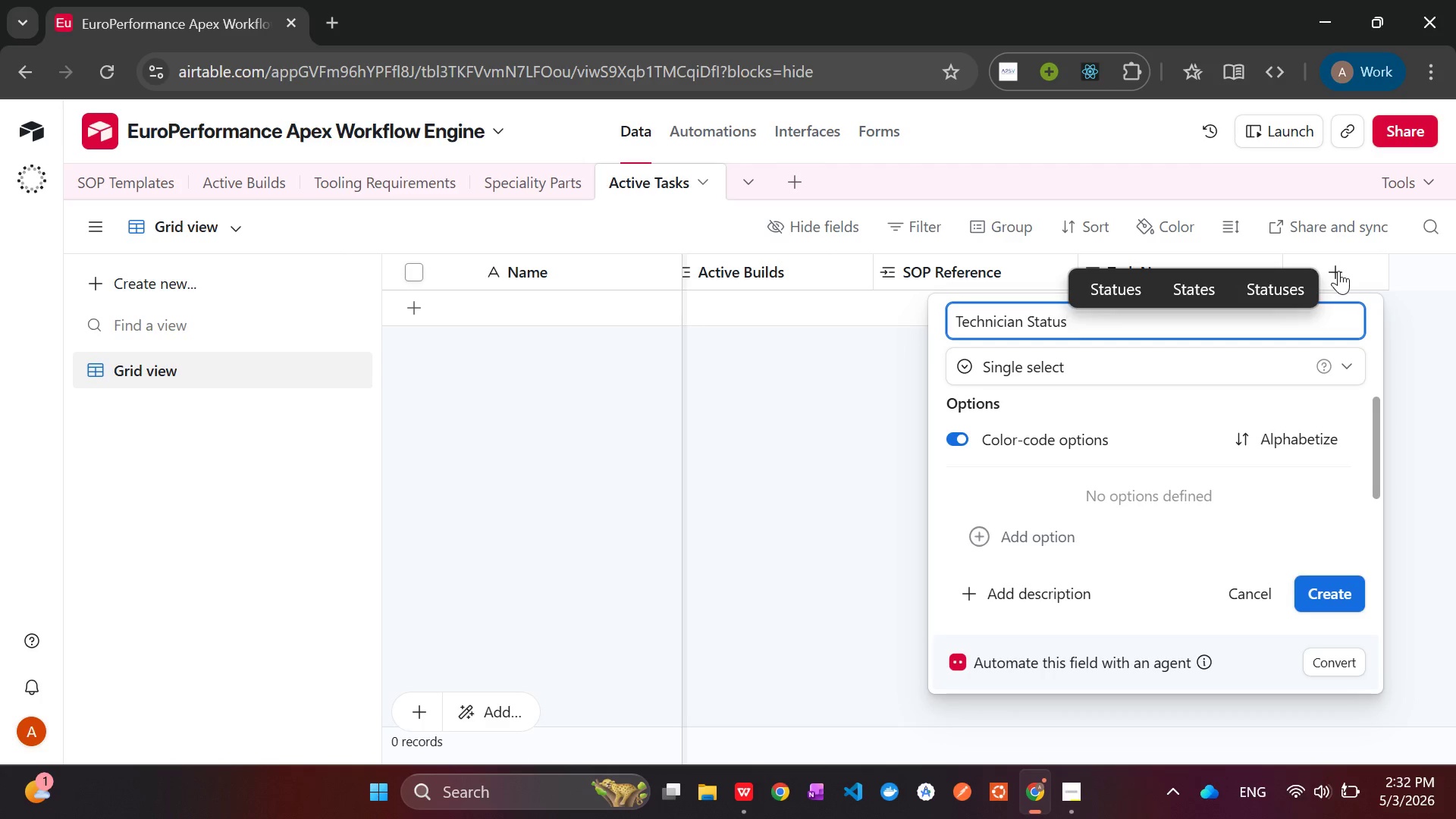 
wait(14.55)
 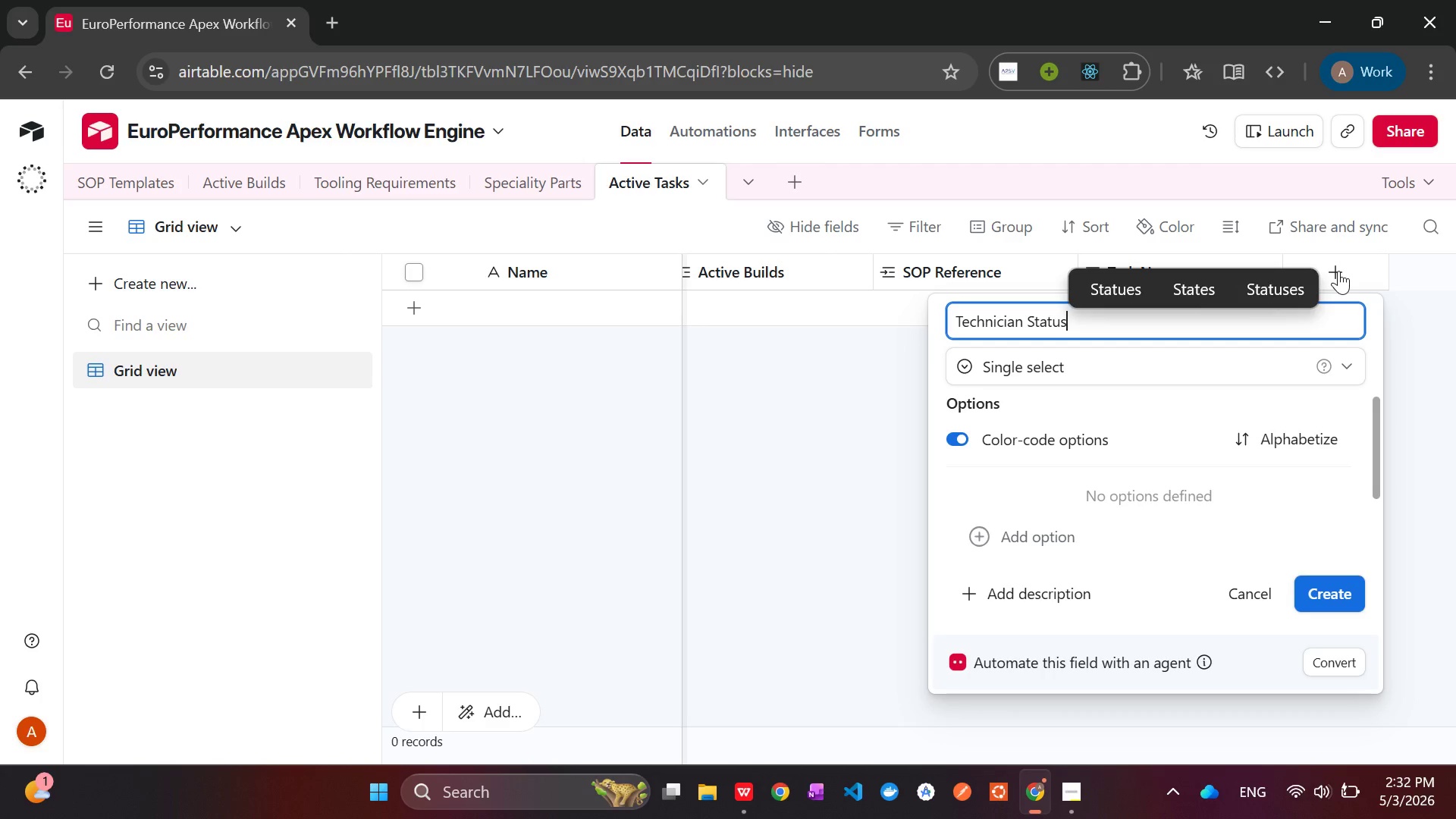 
key(Enter)
 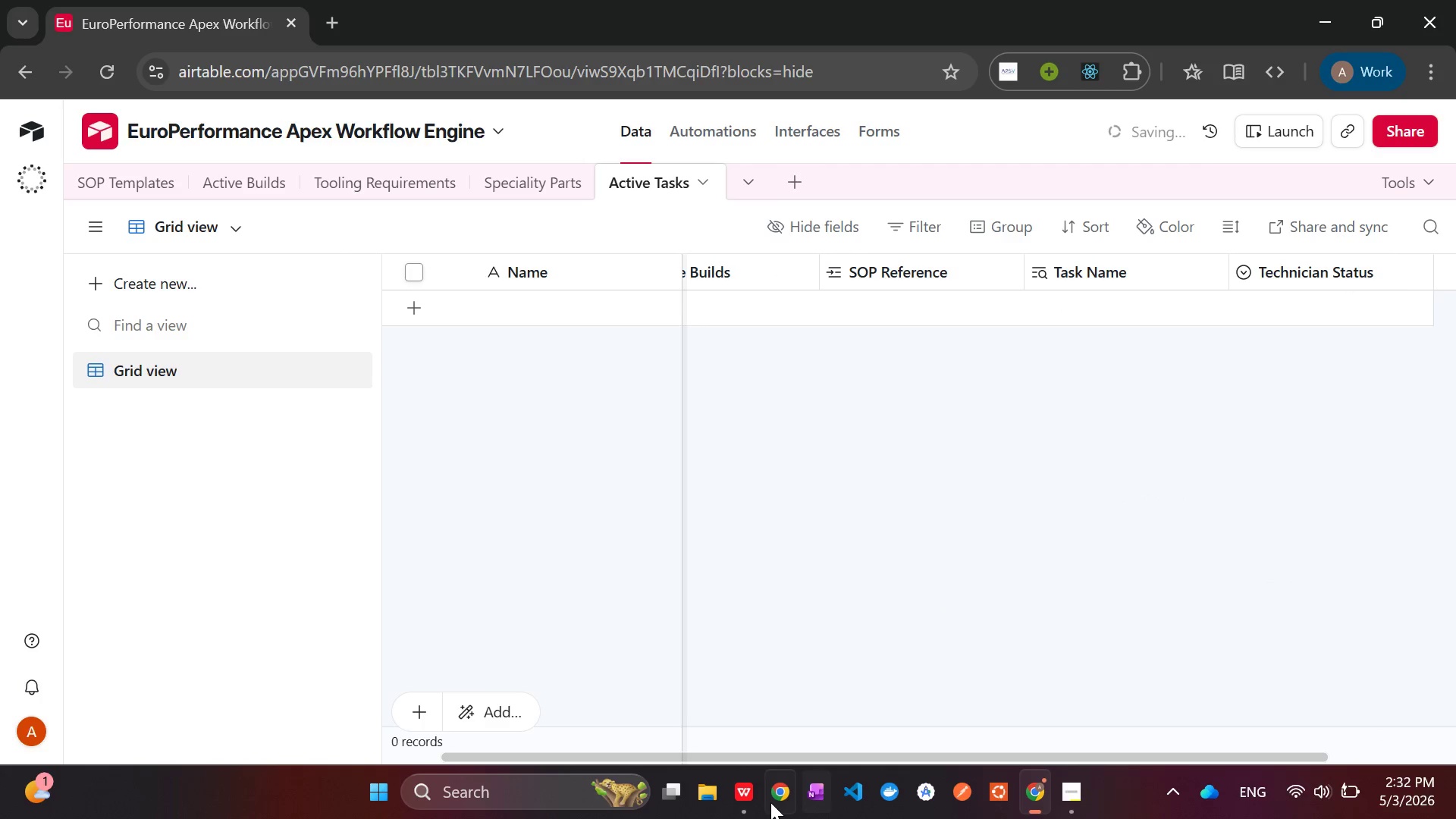 
left_click([747, 797])
 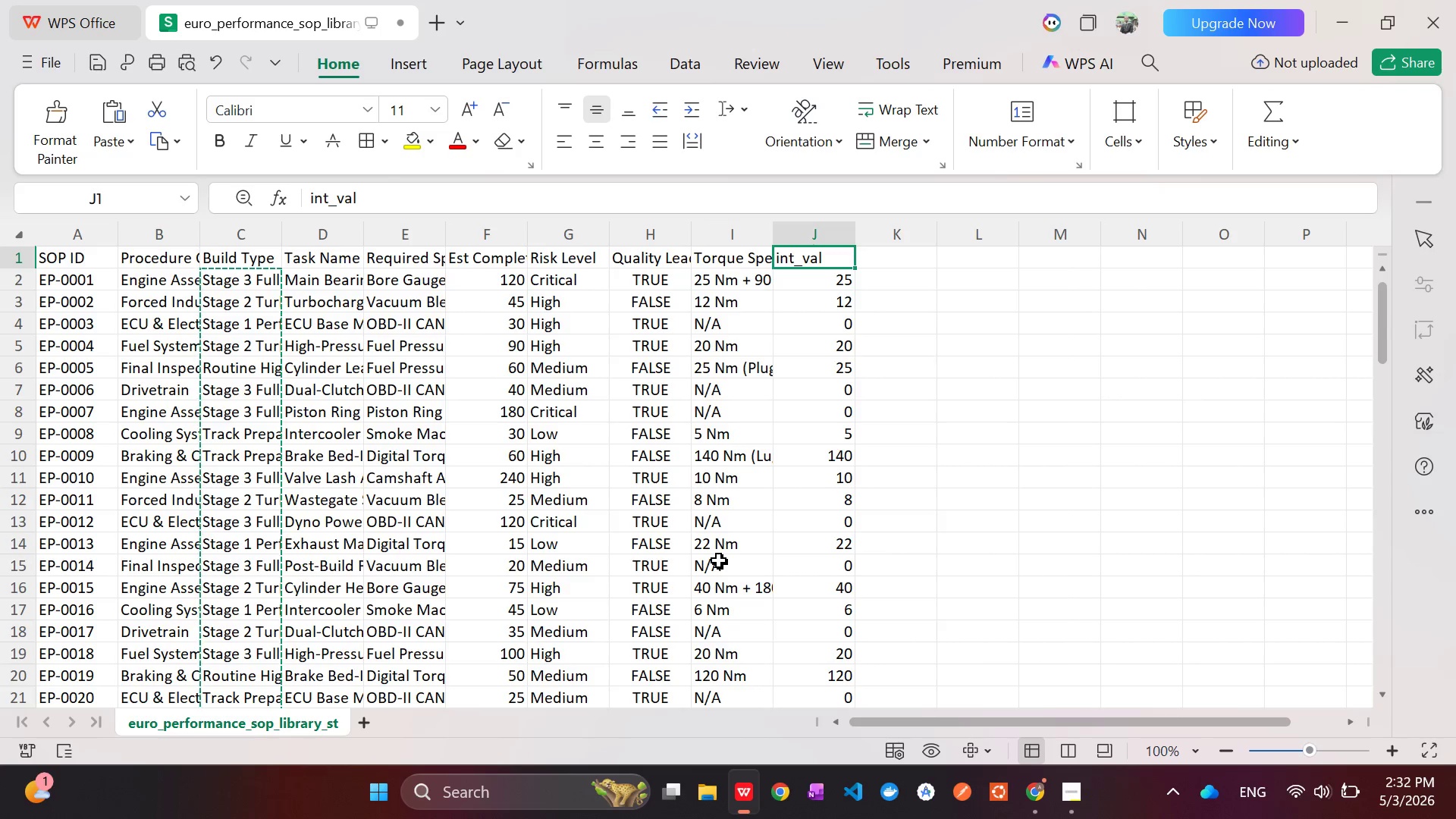 
wait(12.67)
 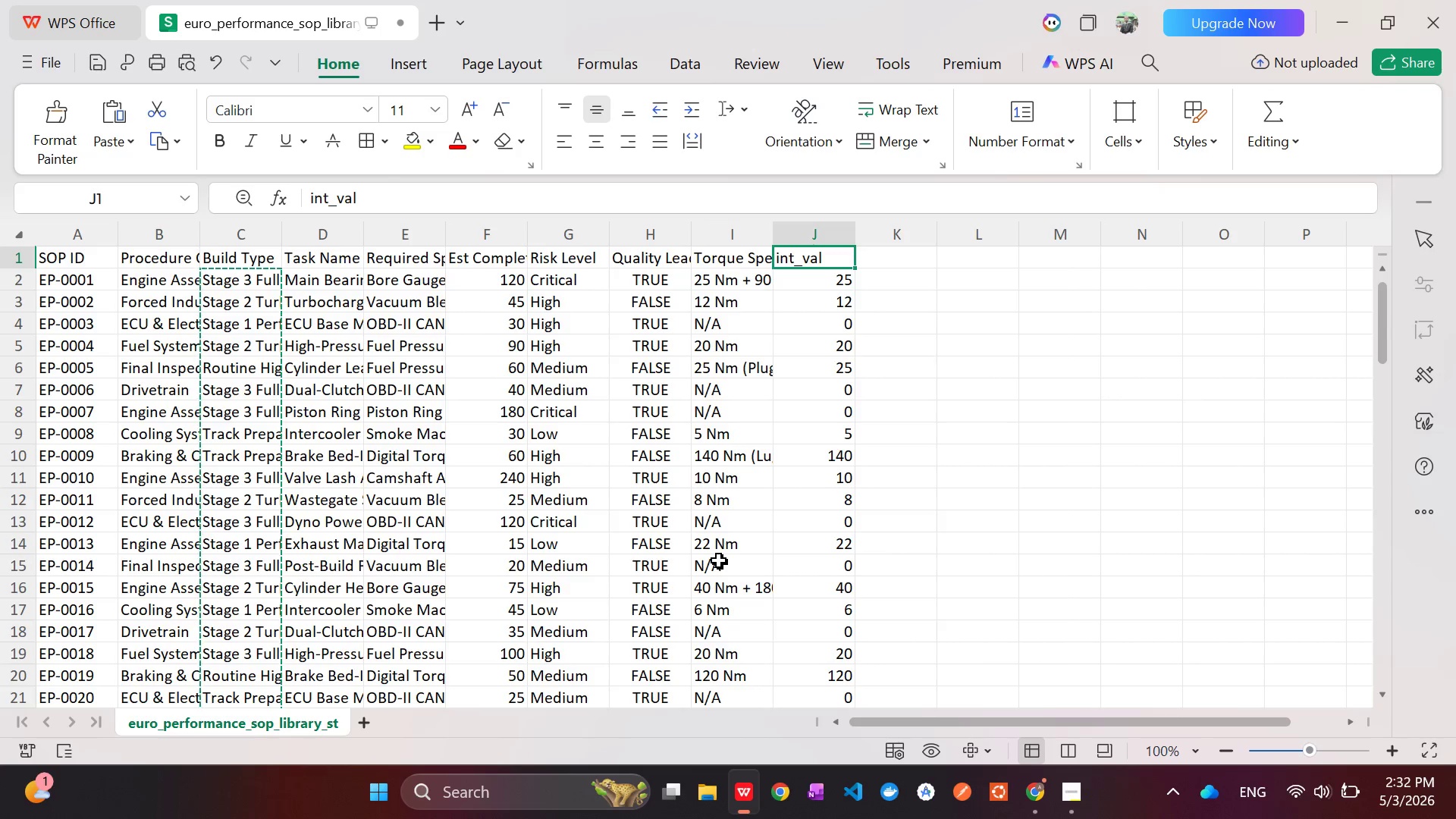 
key(Alt+AltLeft)
 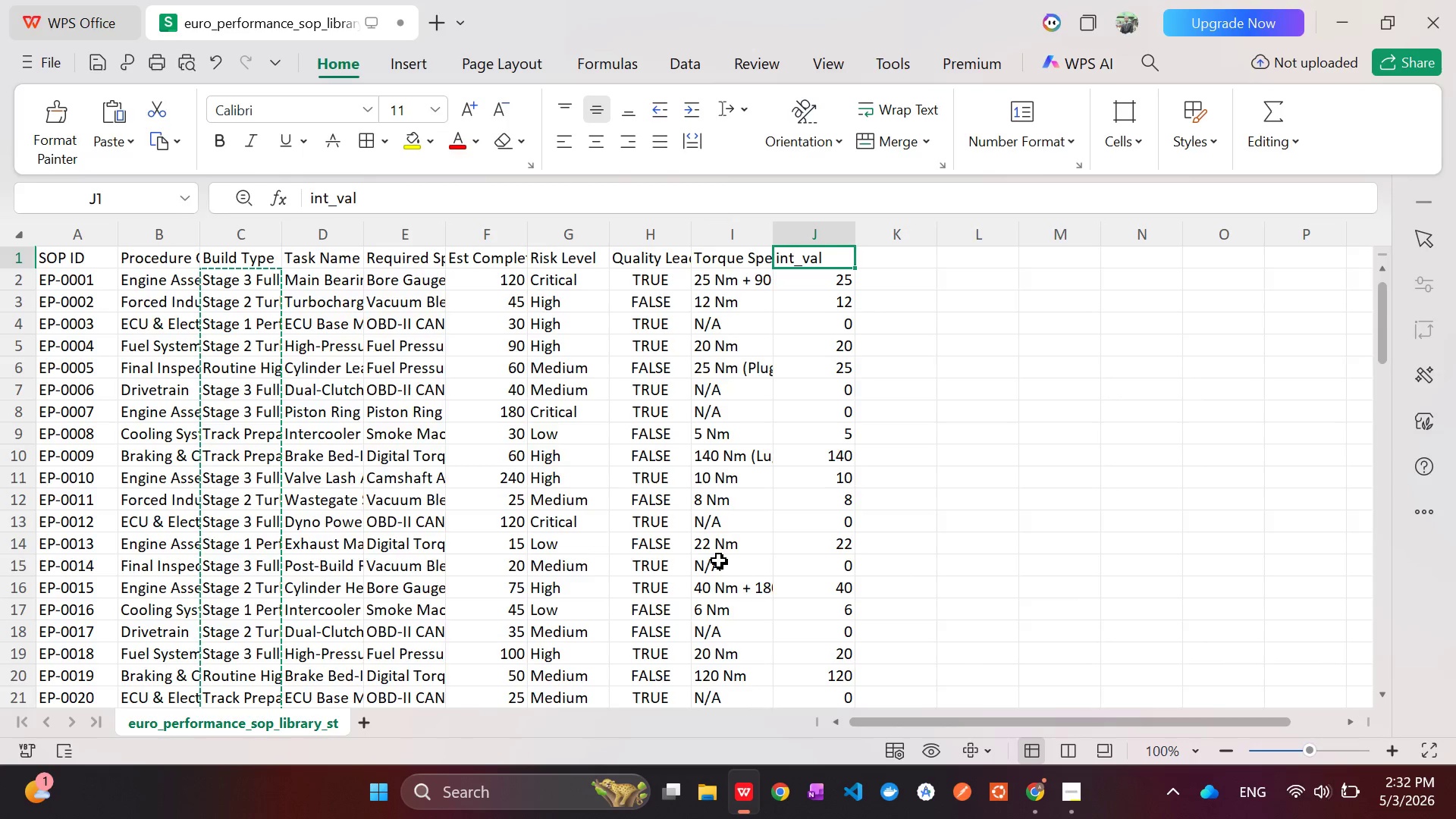 
key(Alt+Tab)
 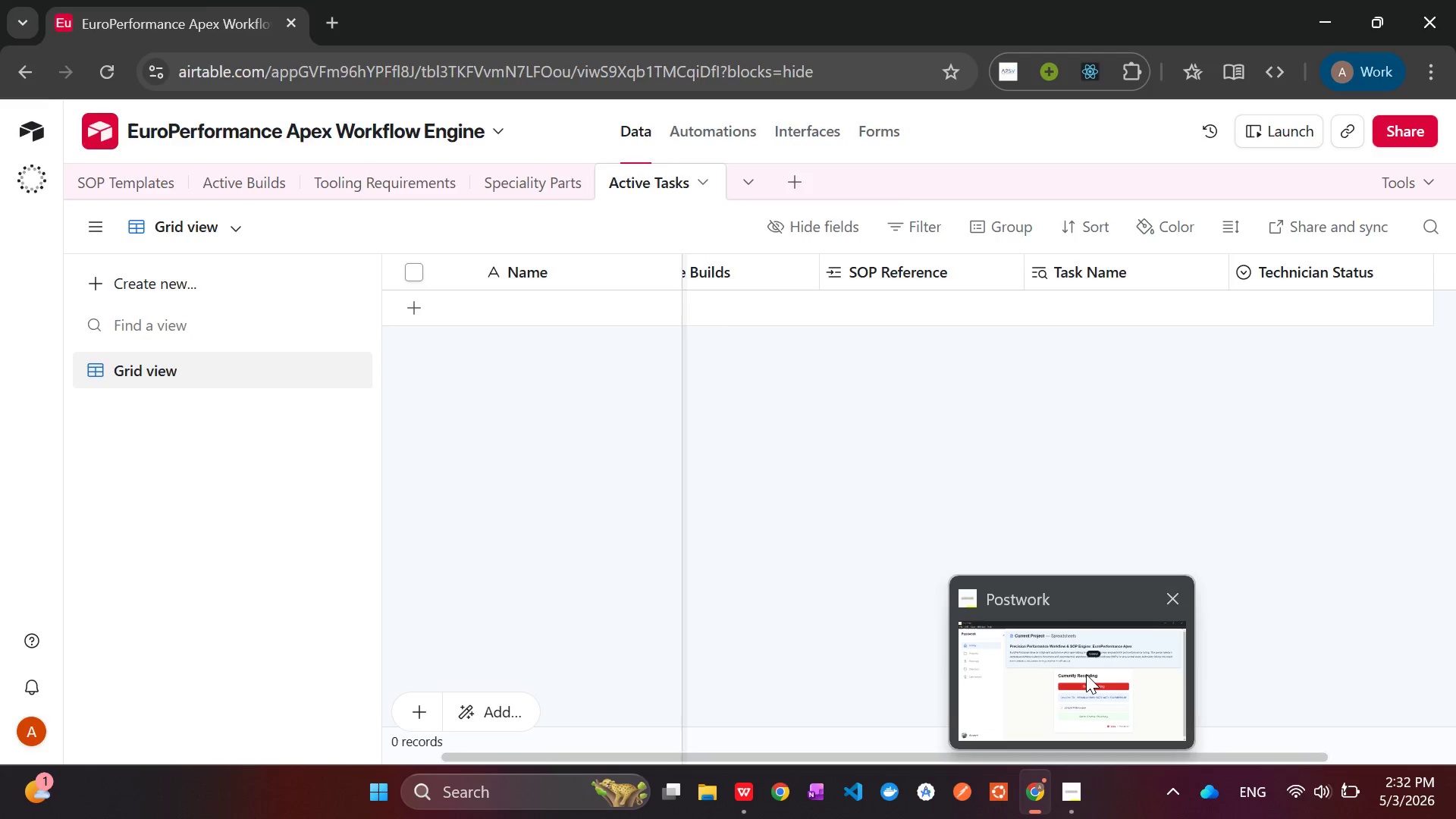 
left_click([1086, 674])